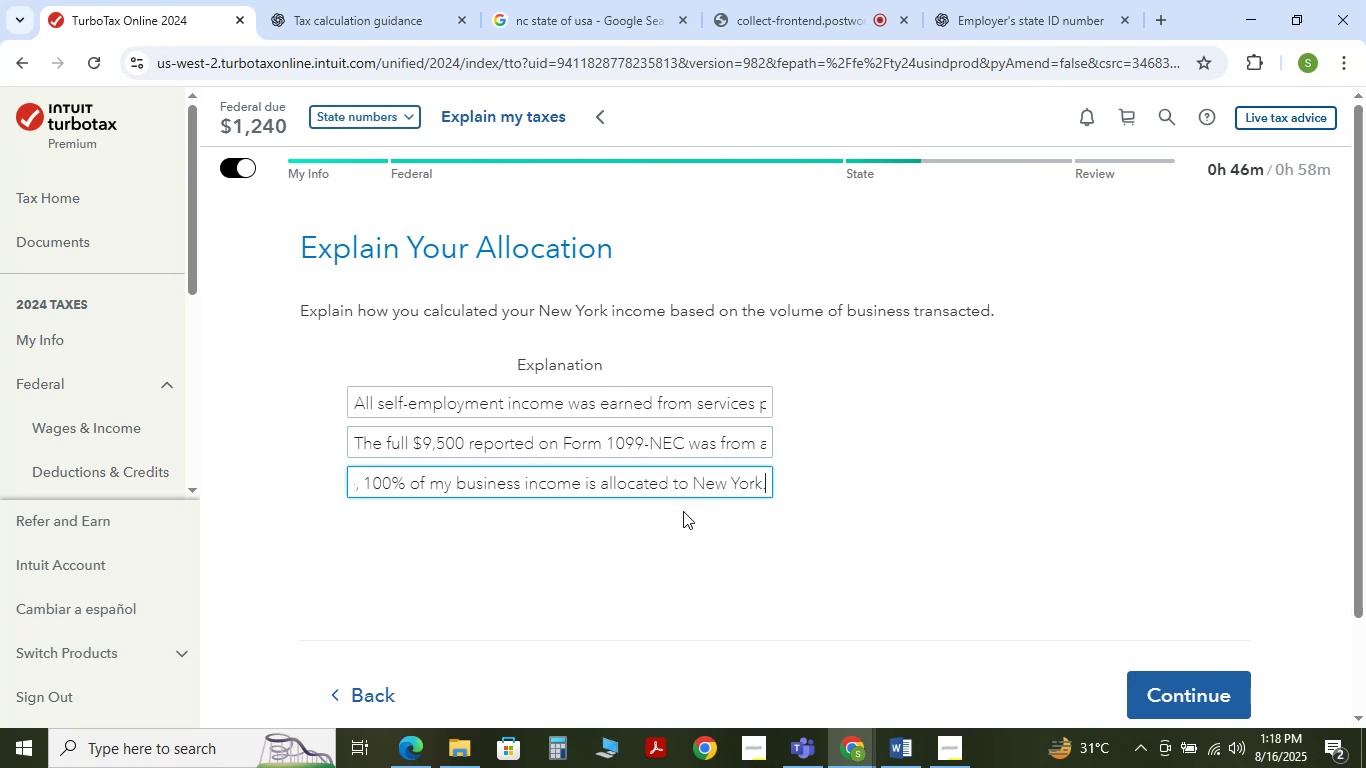 
key(Tab)
 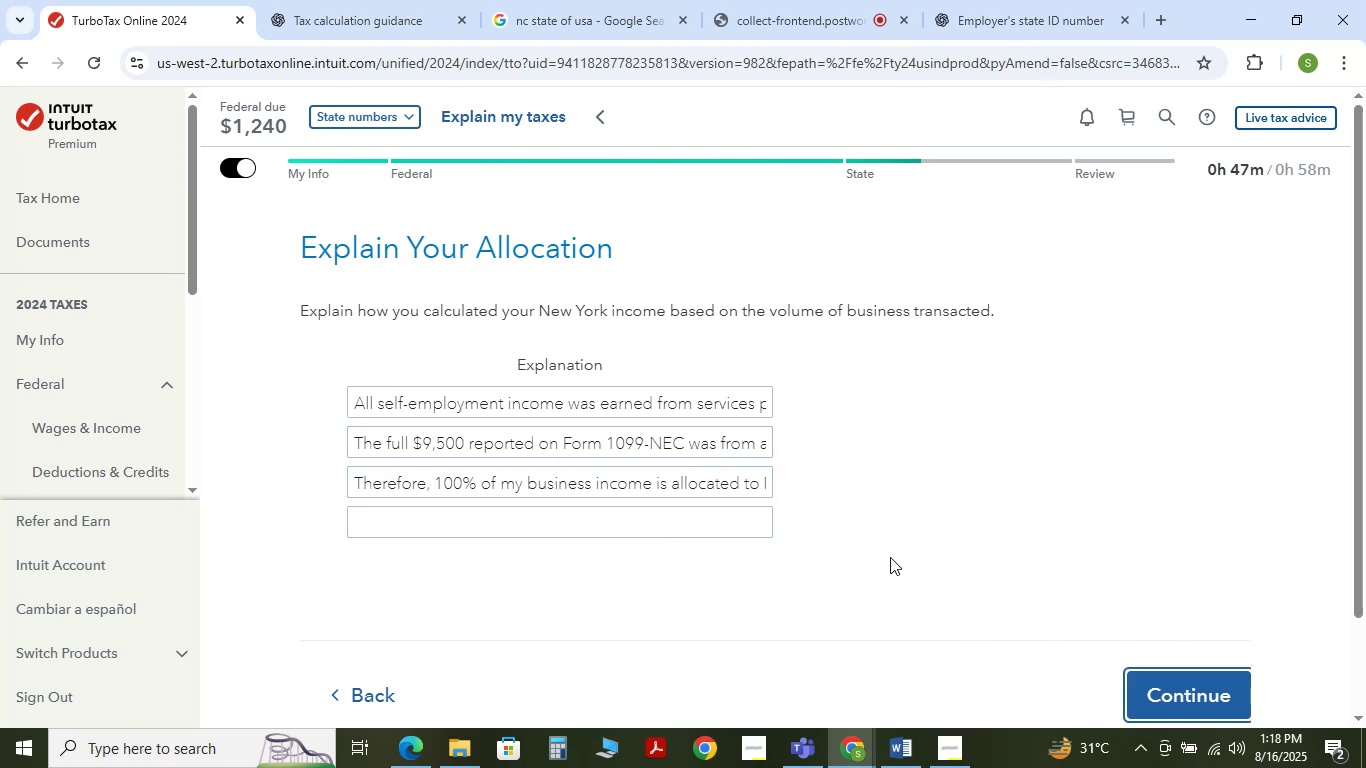 
key(Control+Z)
 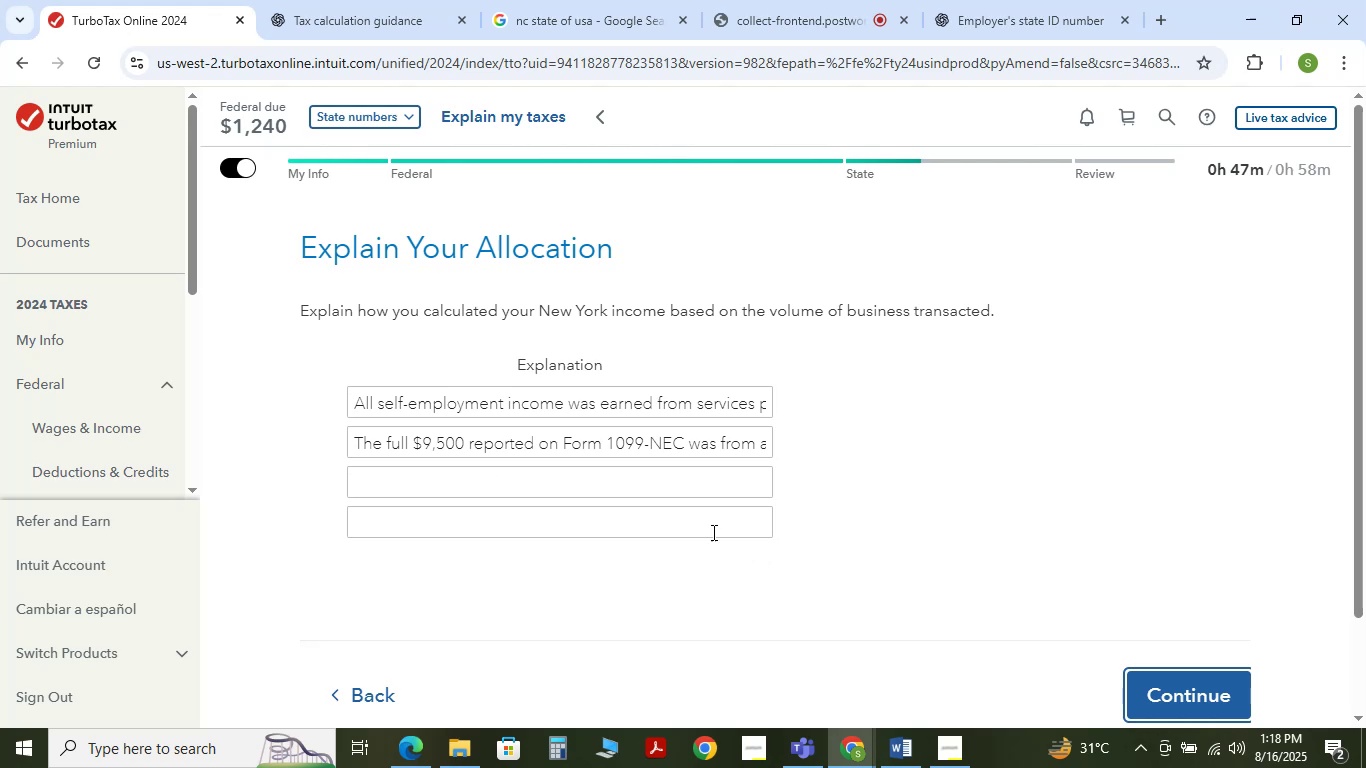 
left_click([707, 529])
 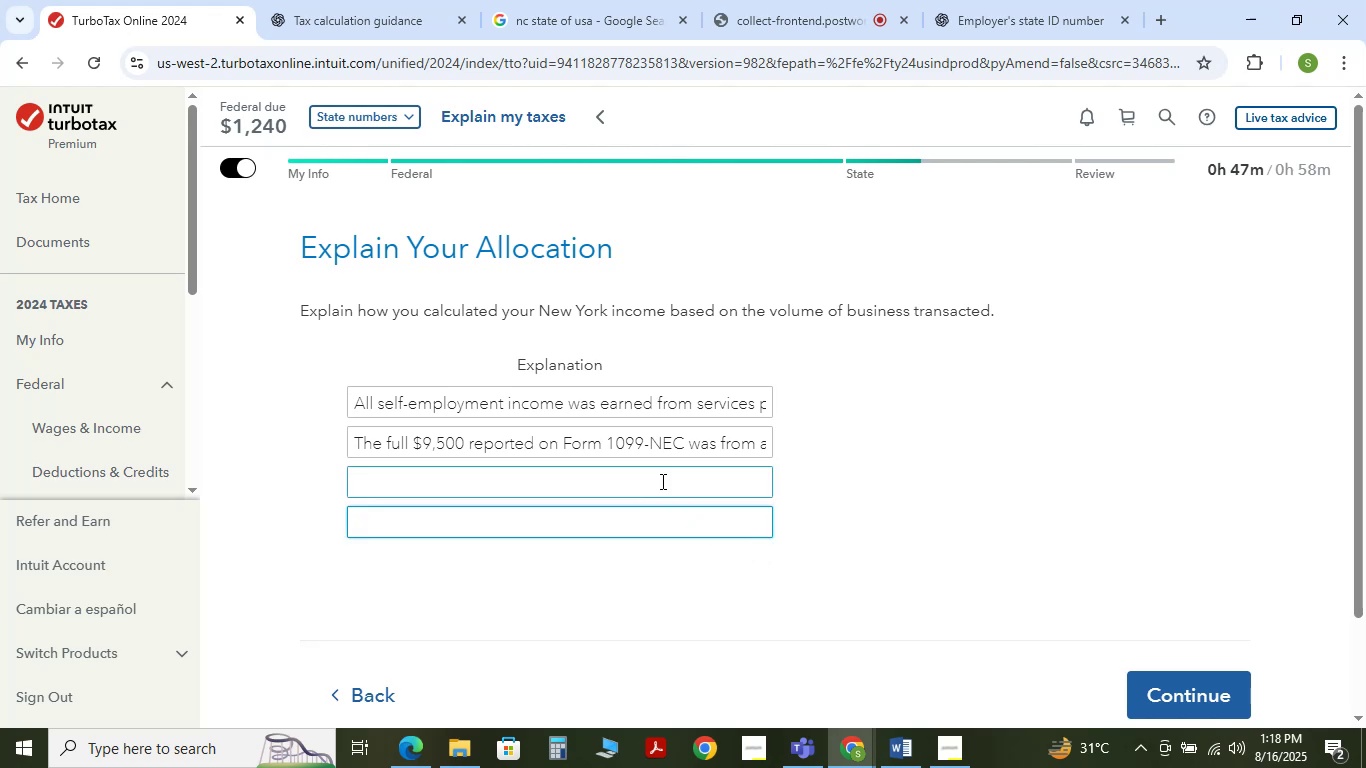 
left_click([655, 479])
 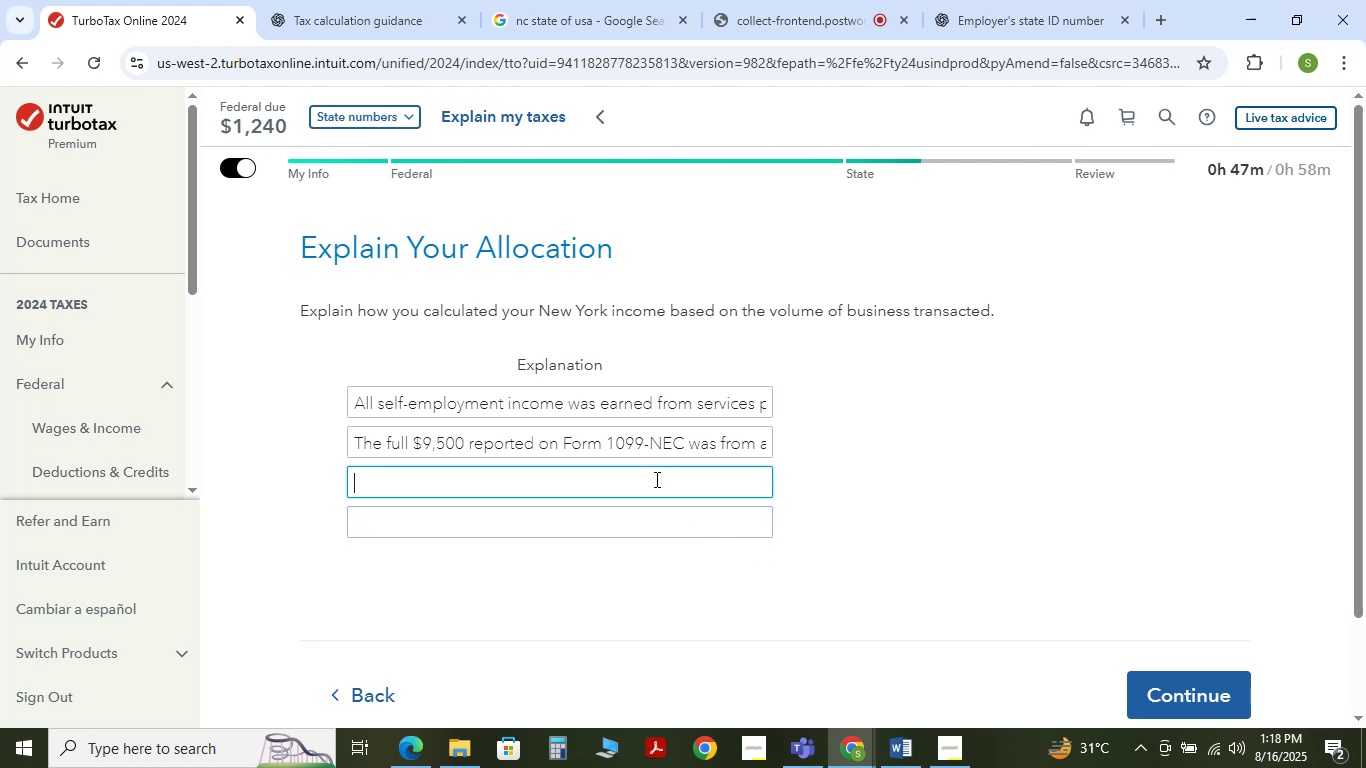 
key(Control+V)
 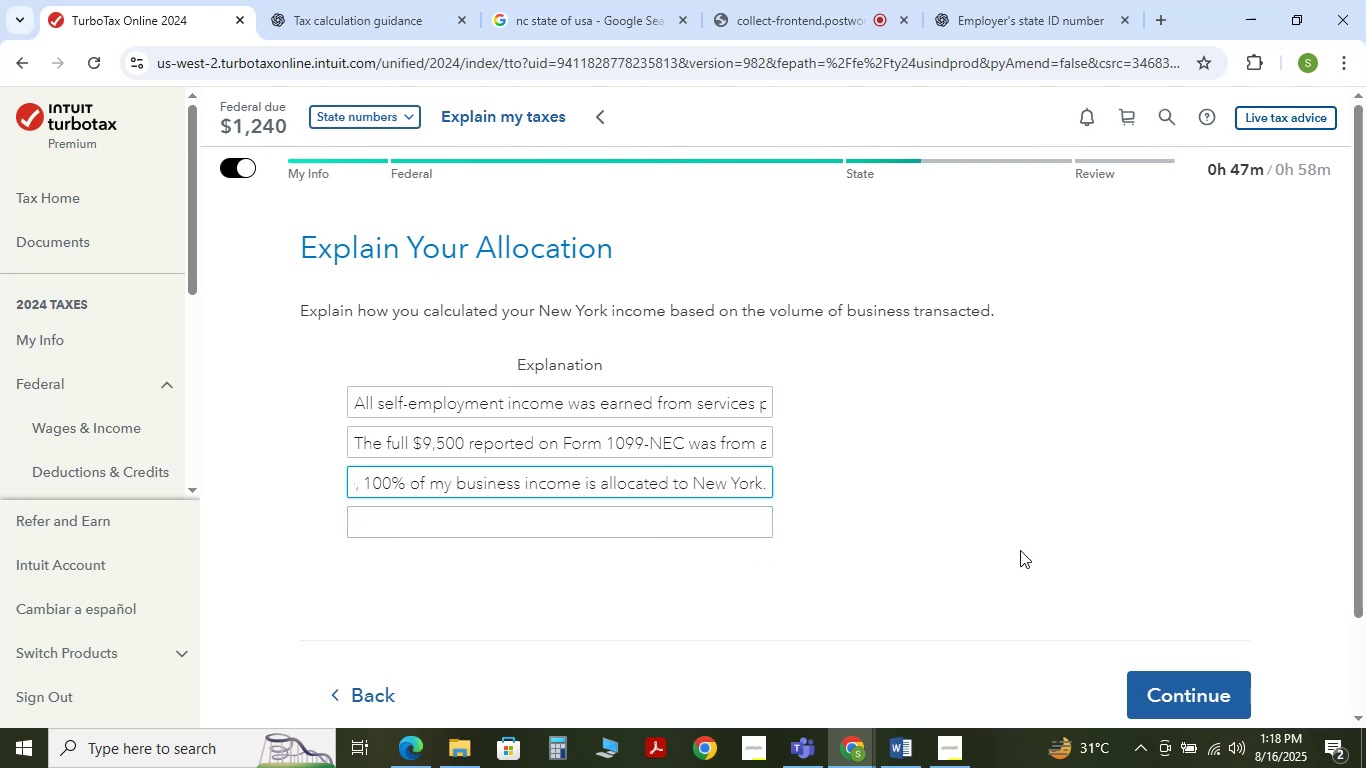 
left_click([1046, 550])
 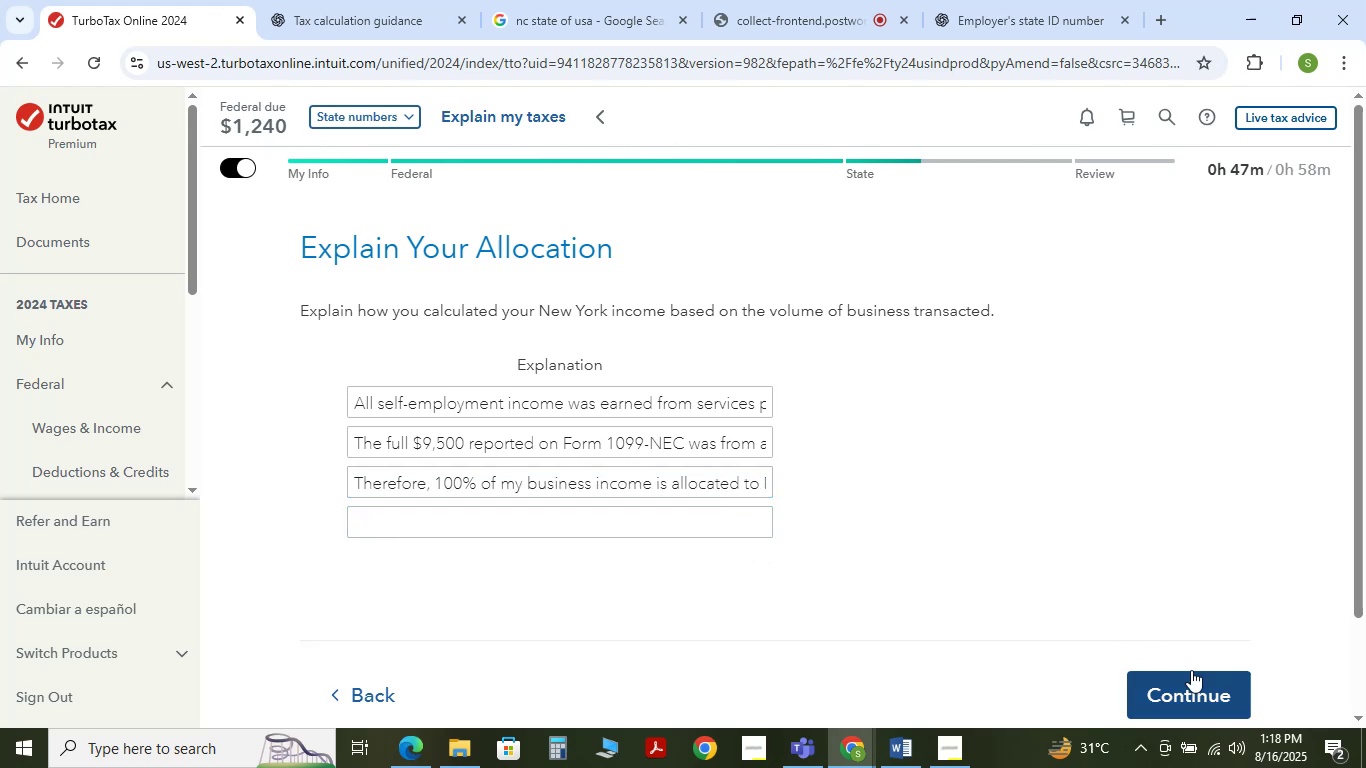 
left_click([1191, 670])
 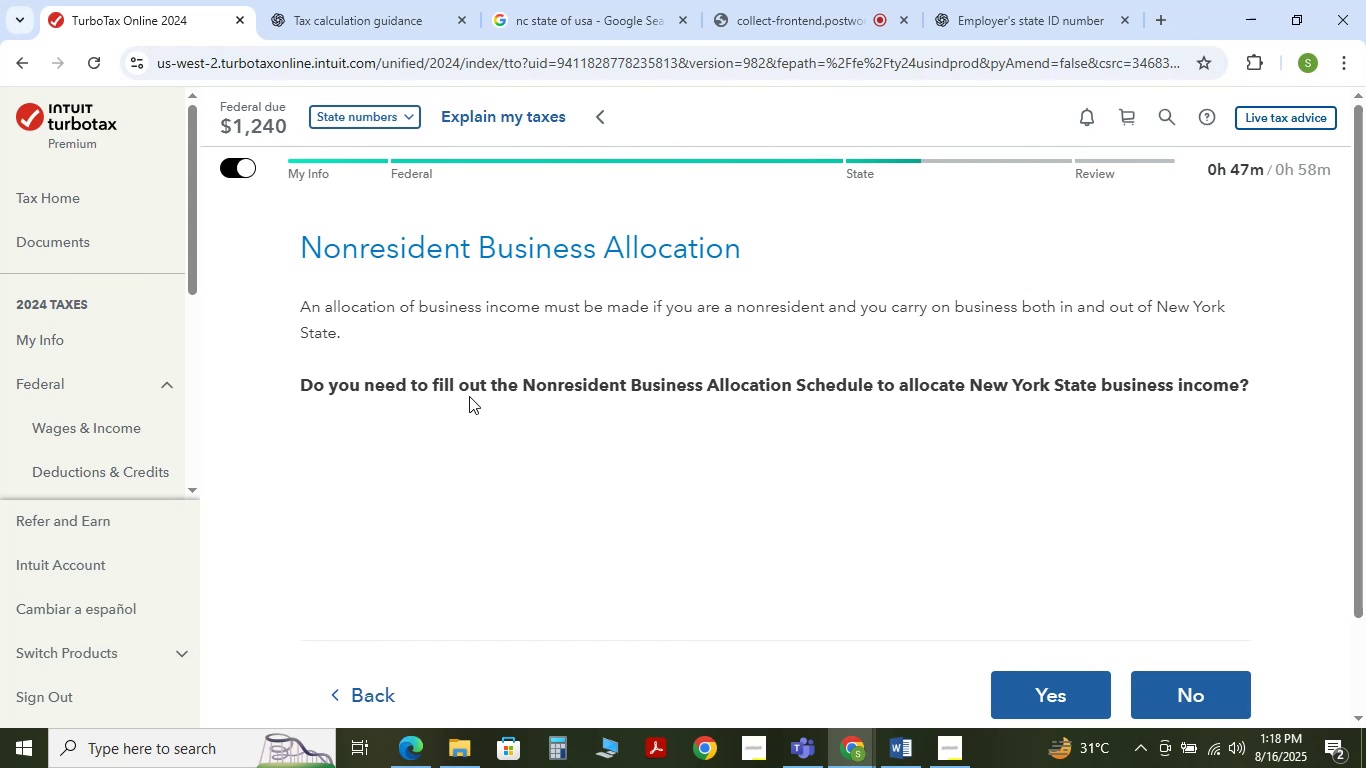 
wait(16.03)
 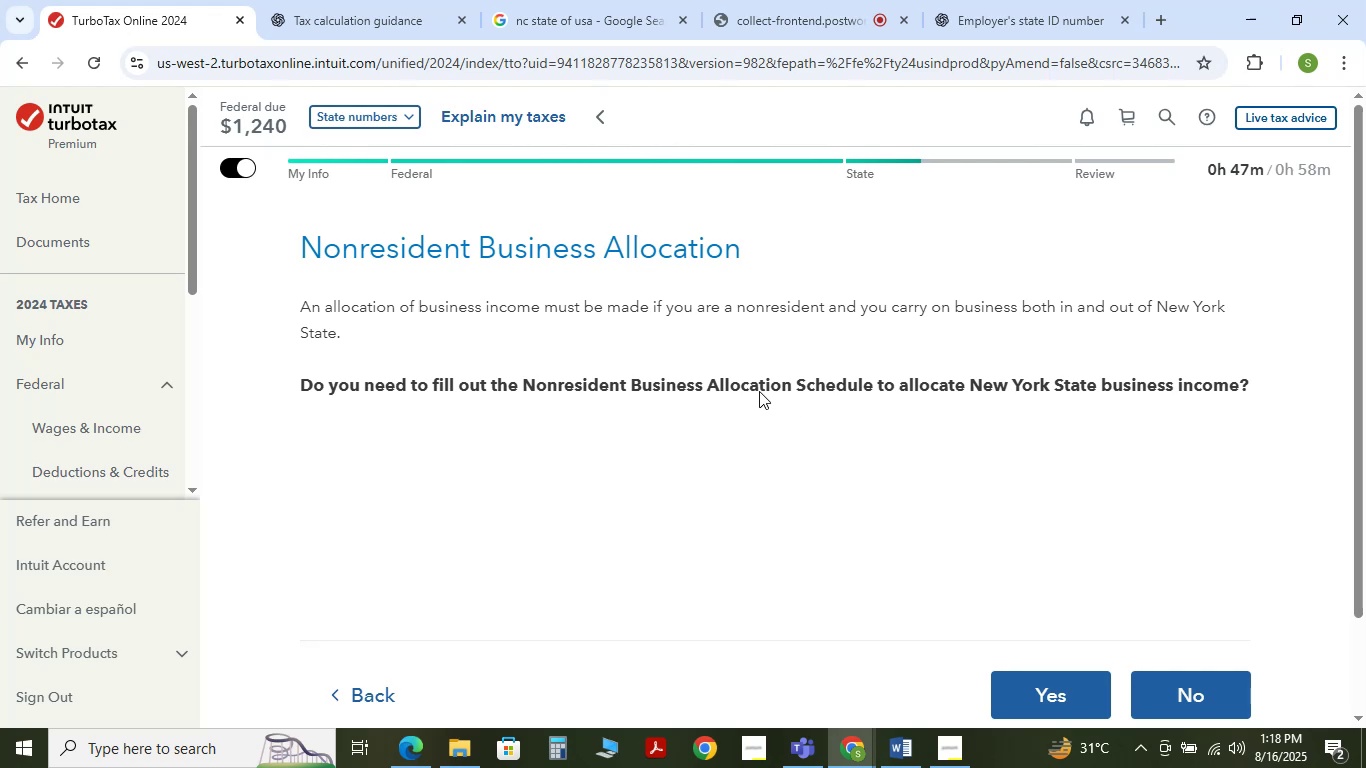 
key(Meta+Shift+S)
 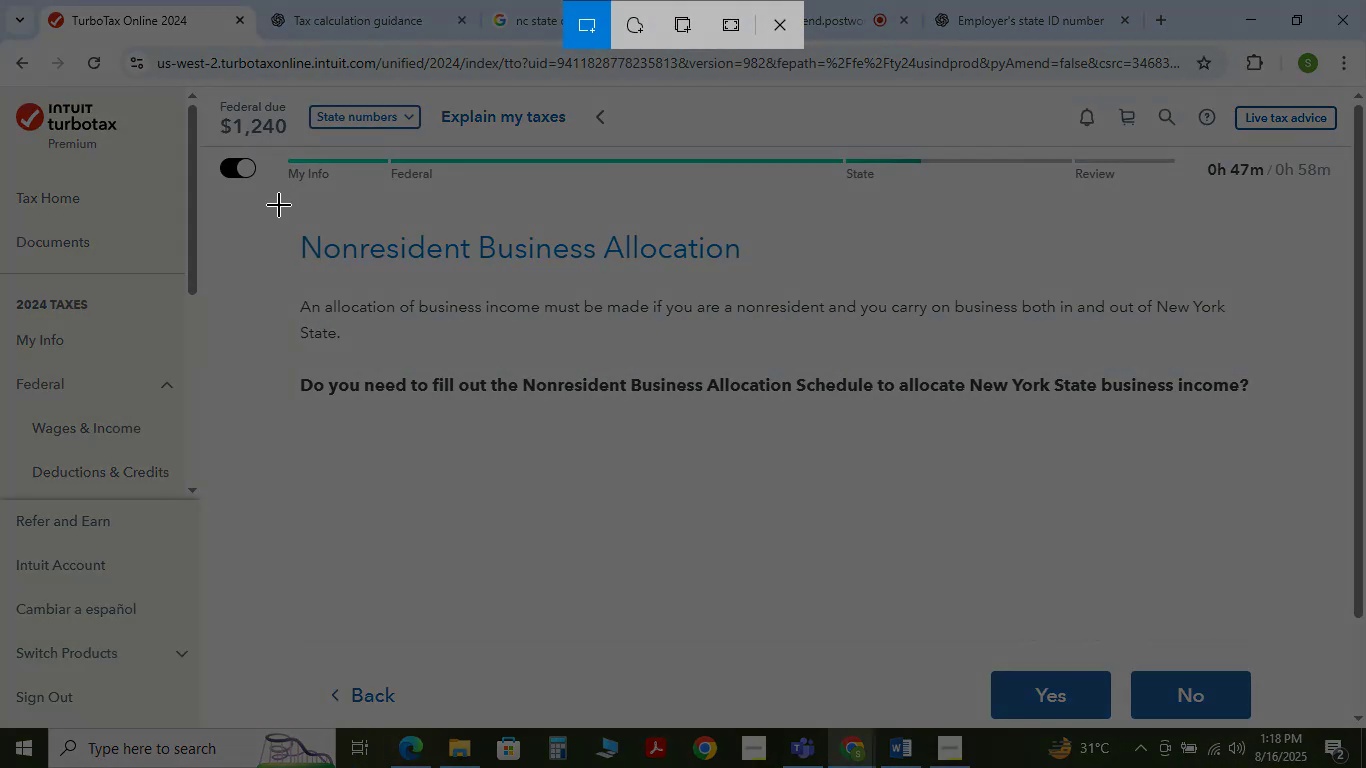 
left_click_drag(start_coordinate=[274, 206], to_coordinate=[1325, 427])
 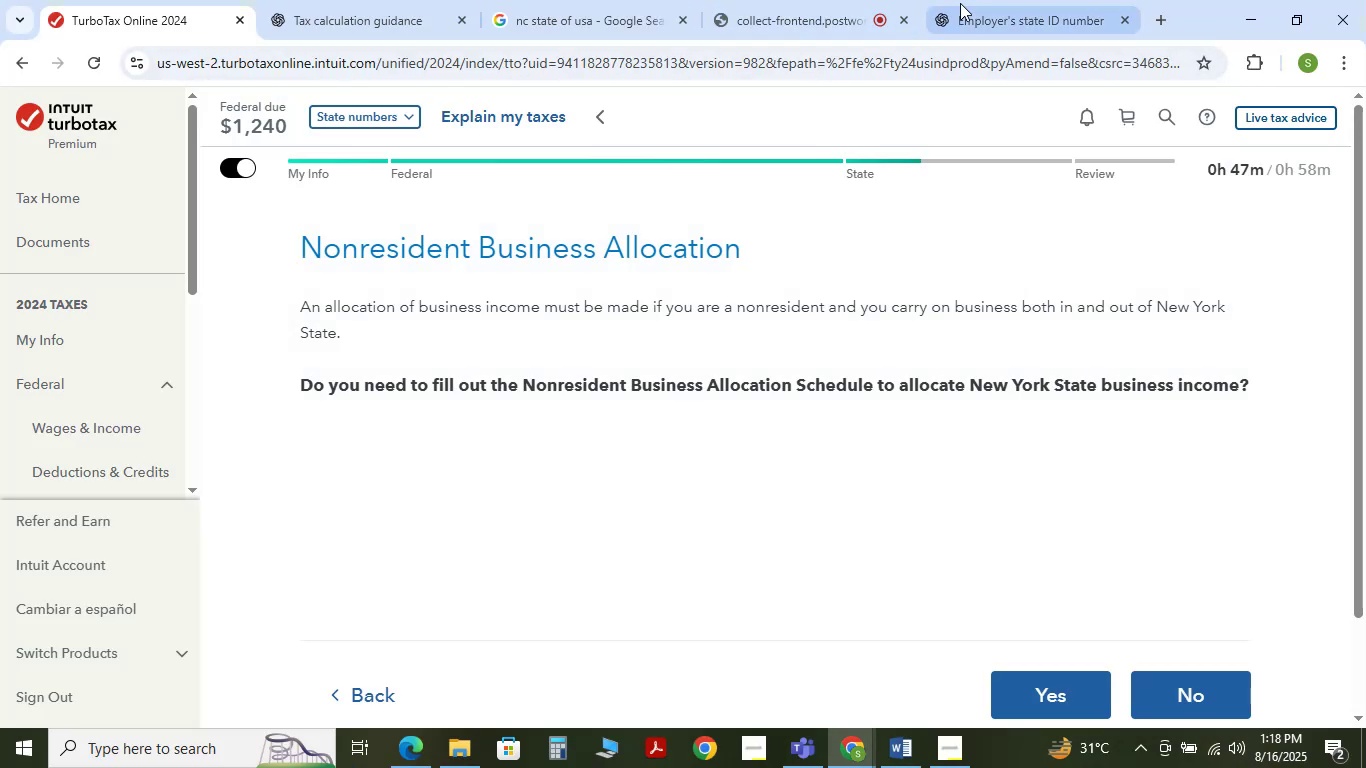 
left_click([965, 2])
 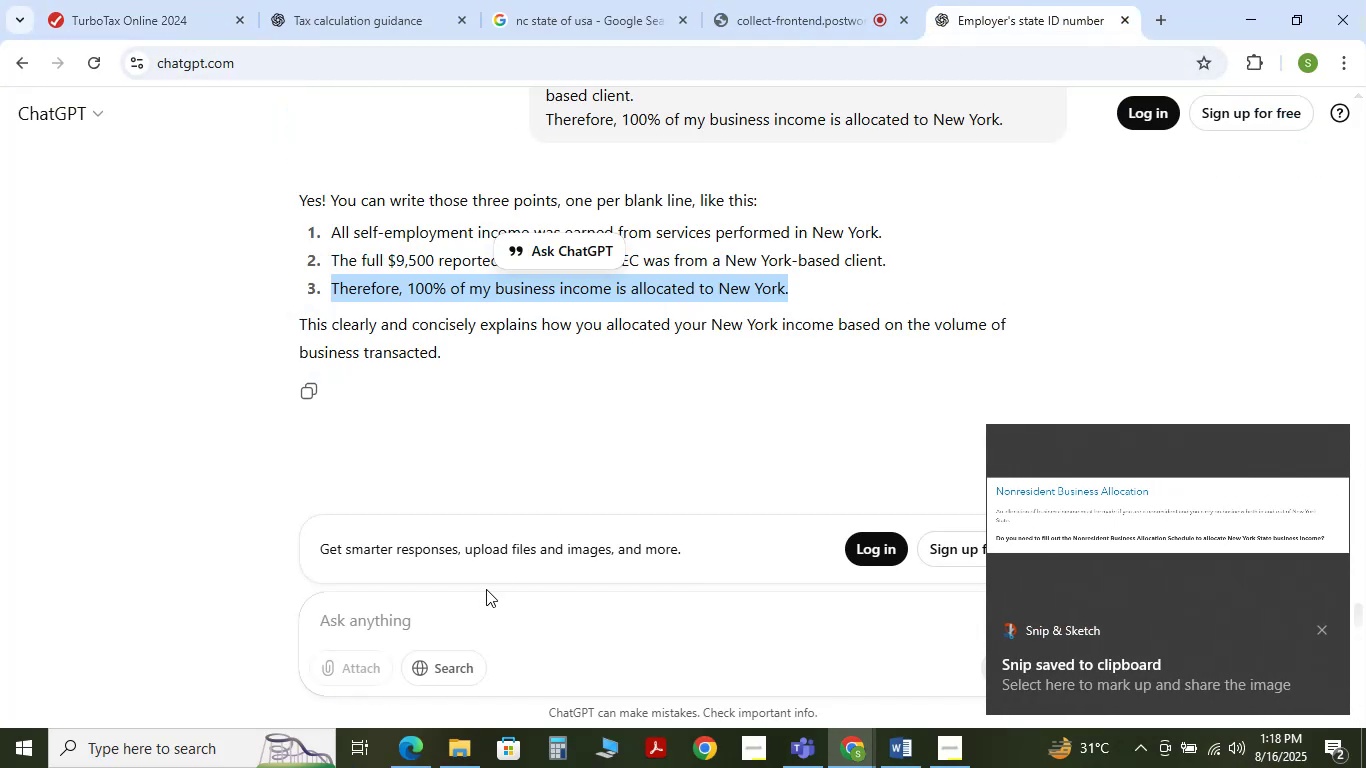 
left_click([482, 612])
 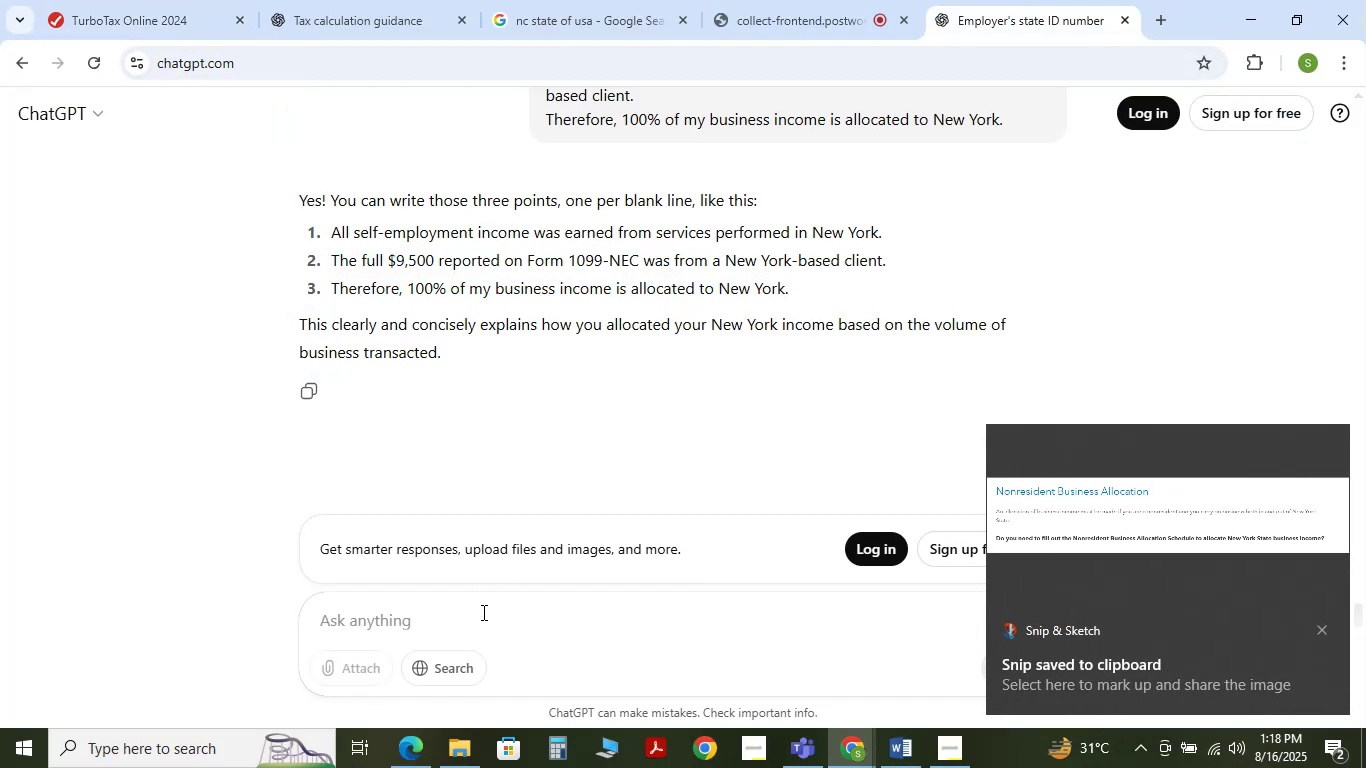 
type(should i fill oe )
key(Backspace)
key(Backspace)
type(r not)
 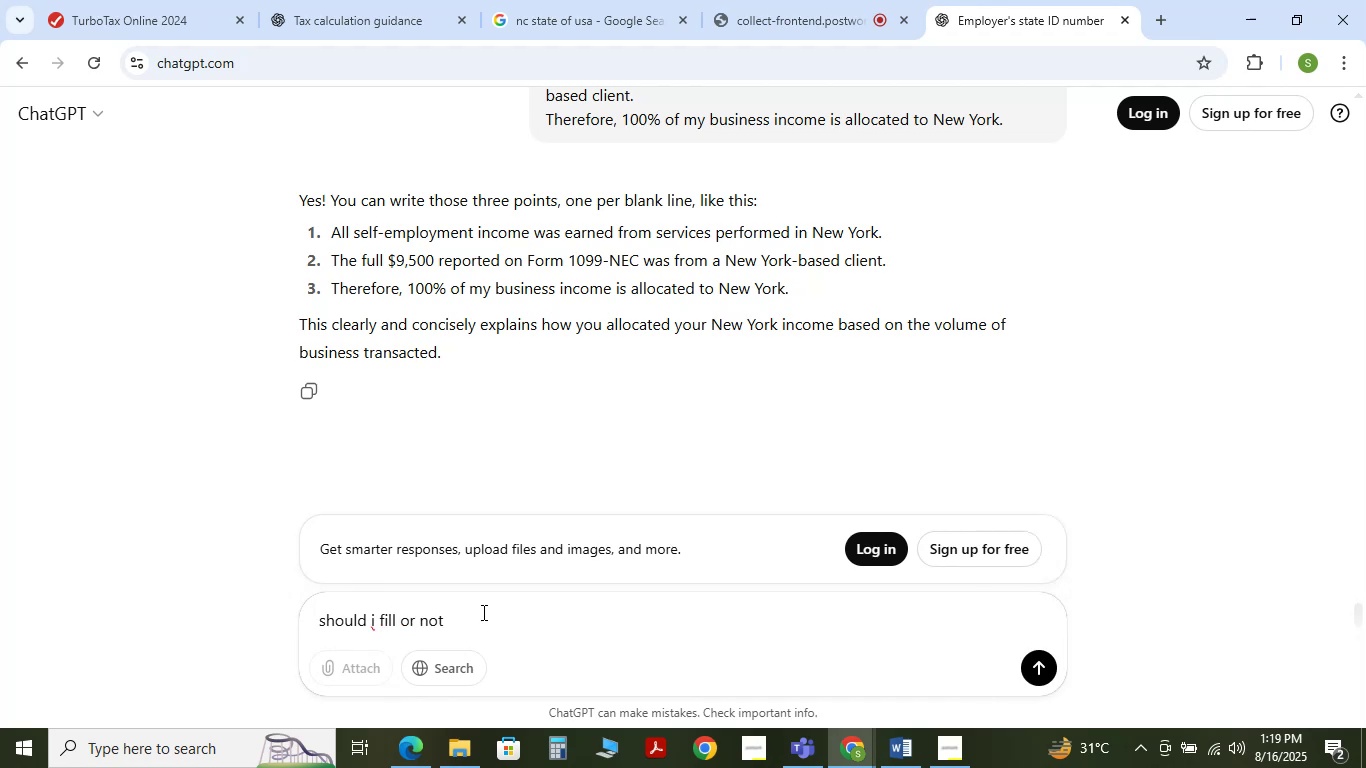 
key(Shift+Enter)
 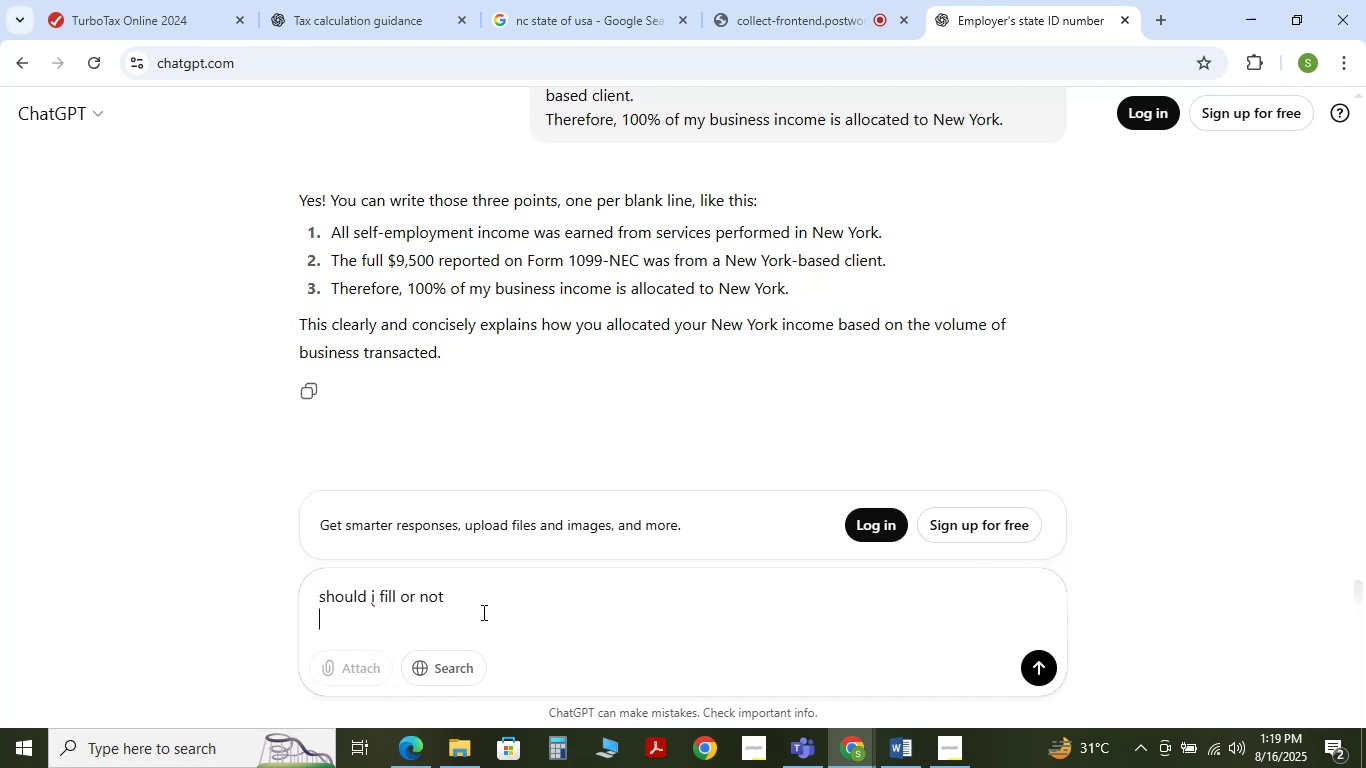 
key(Control+V)
 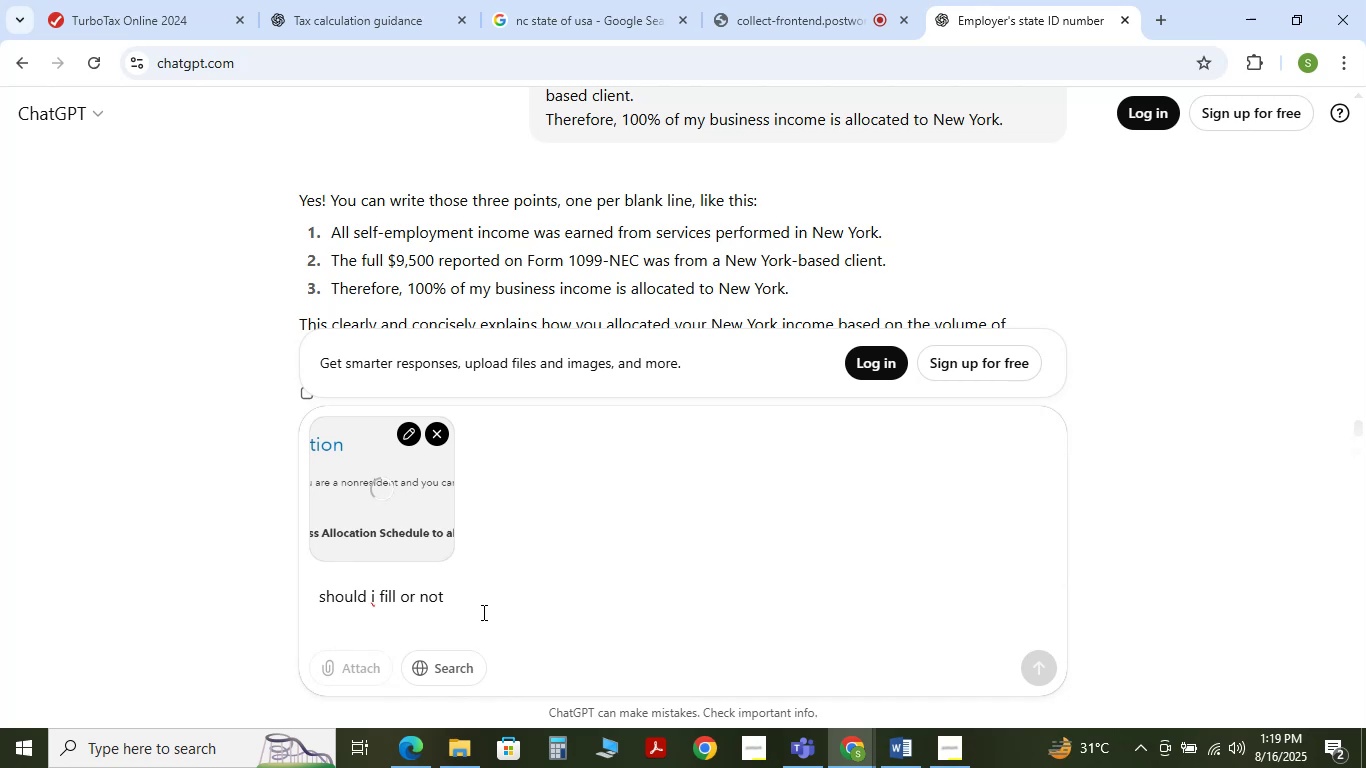 
key(NumpadEnter)
 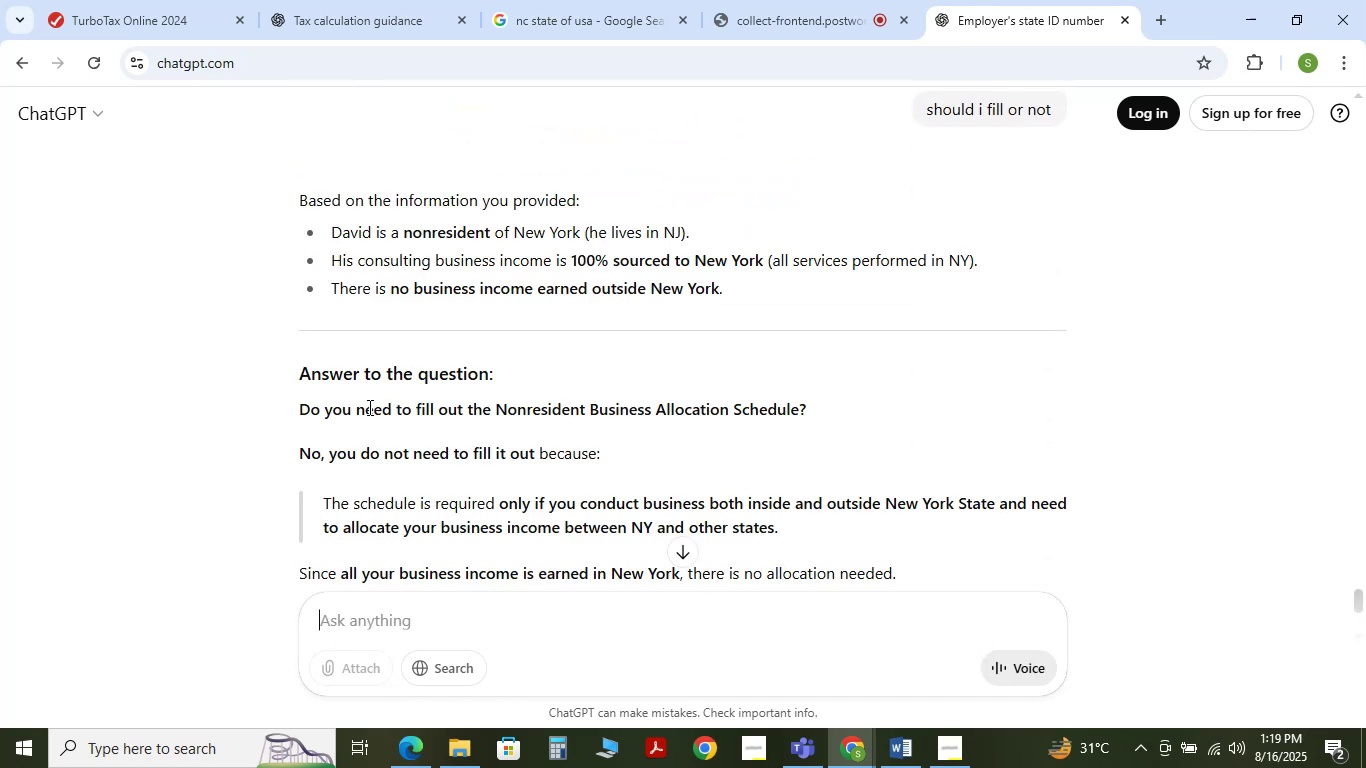 
wait(5.39)
 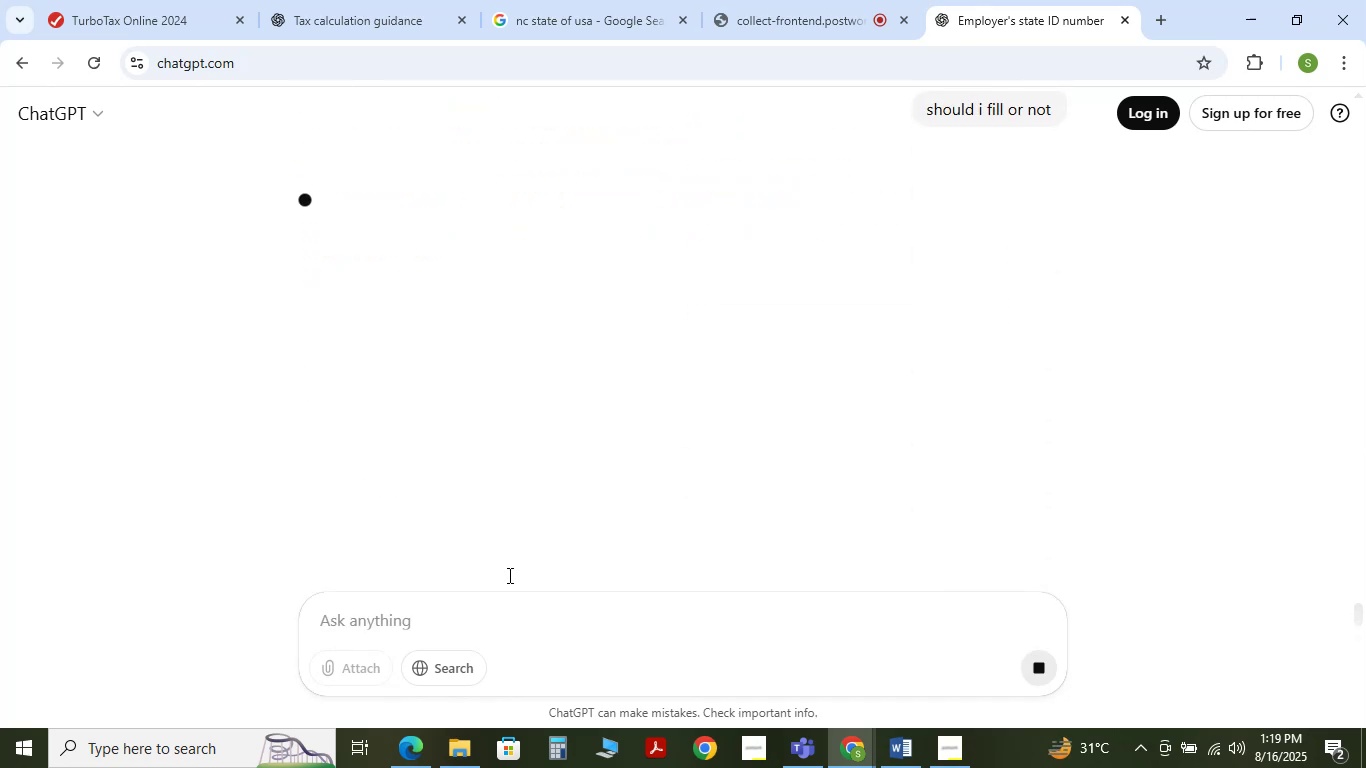 
scroll: coordinate [378, 410], scroll_direction: down, amount: 1.0
 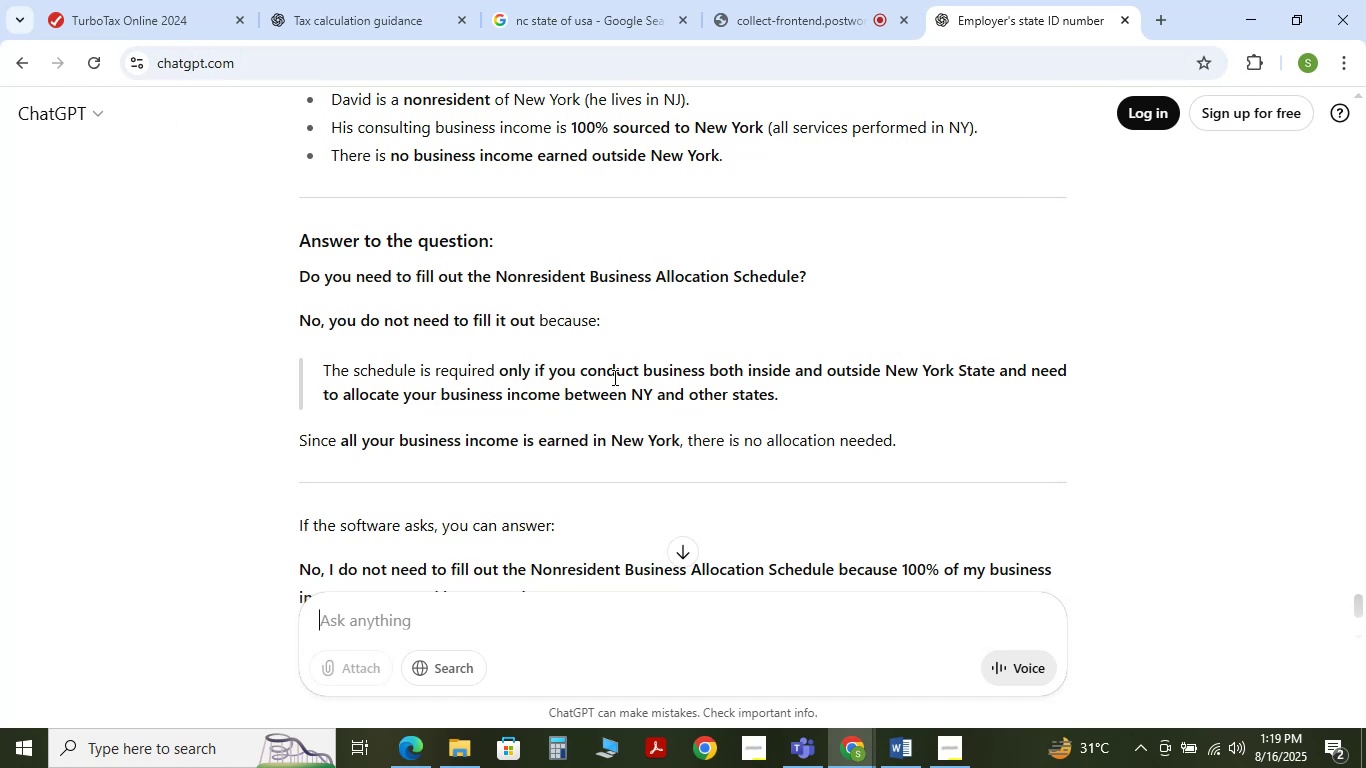 
wait(6.7)
 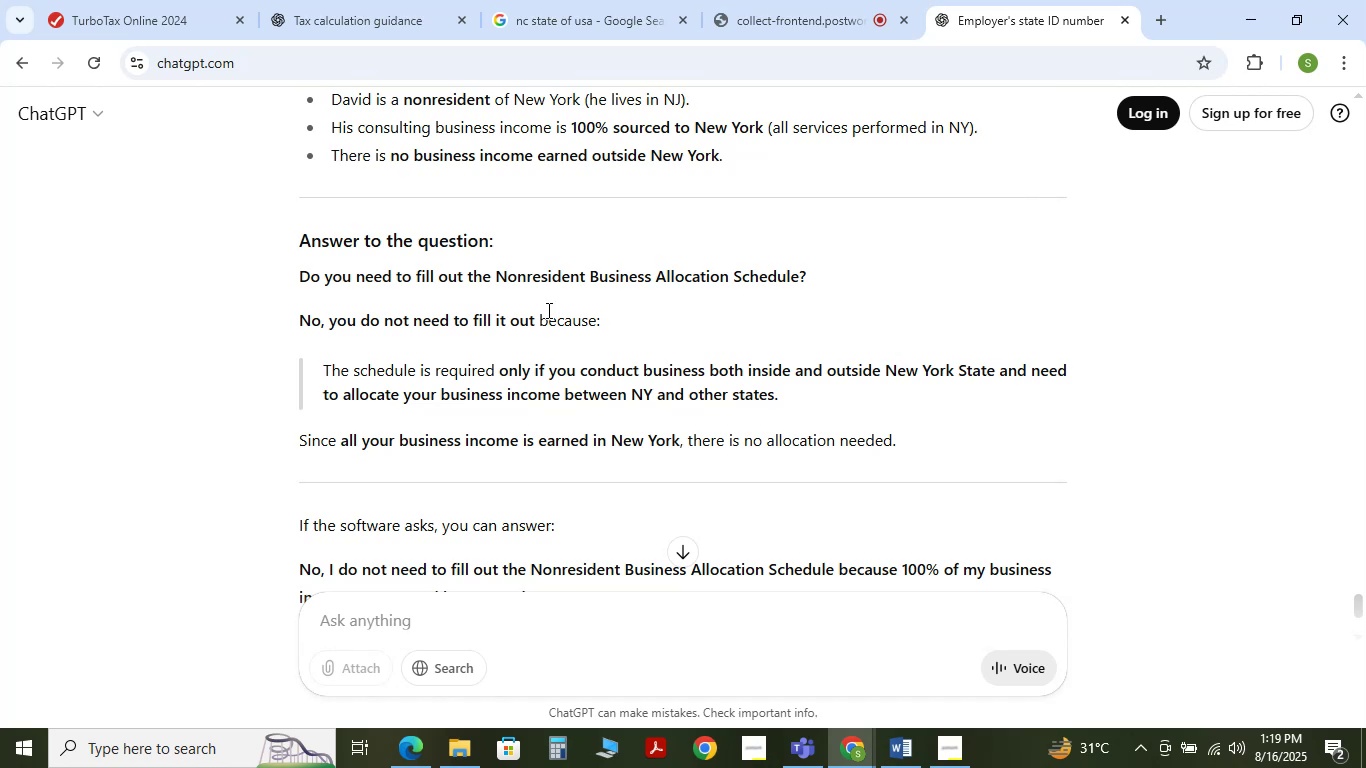 
left_click([132, 0])
 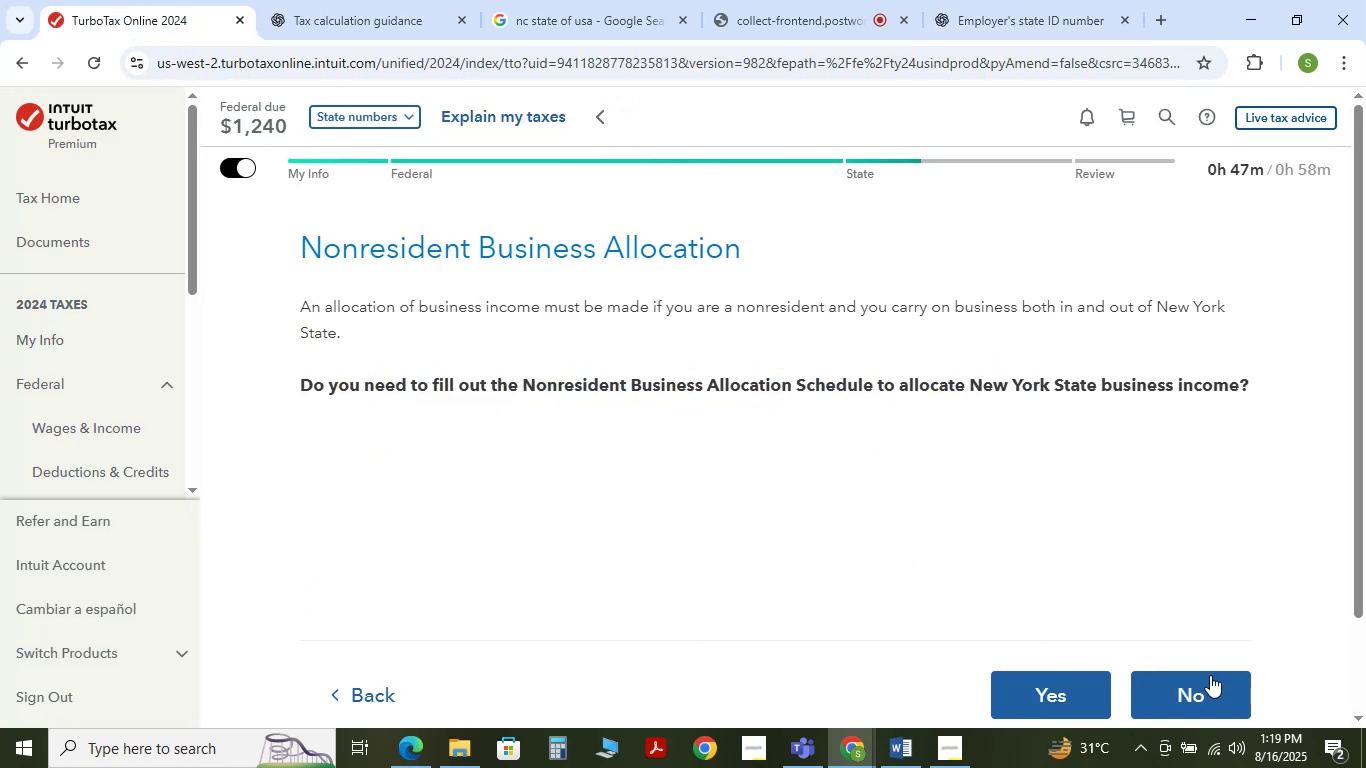 
left_click([1247, 690])
 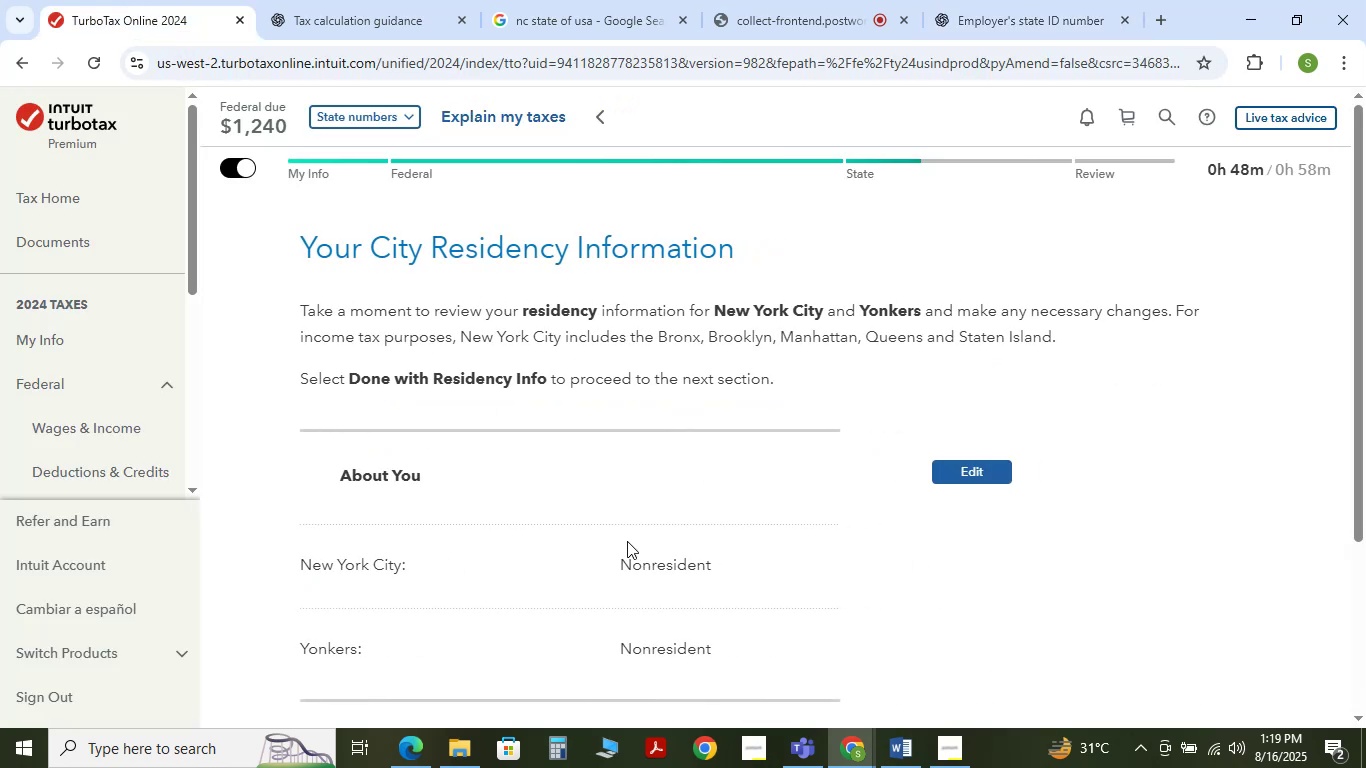 
scroll: coordinate [623, 542], scroll_direction: down, amount: 3.0
 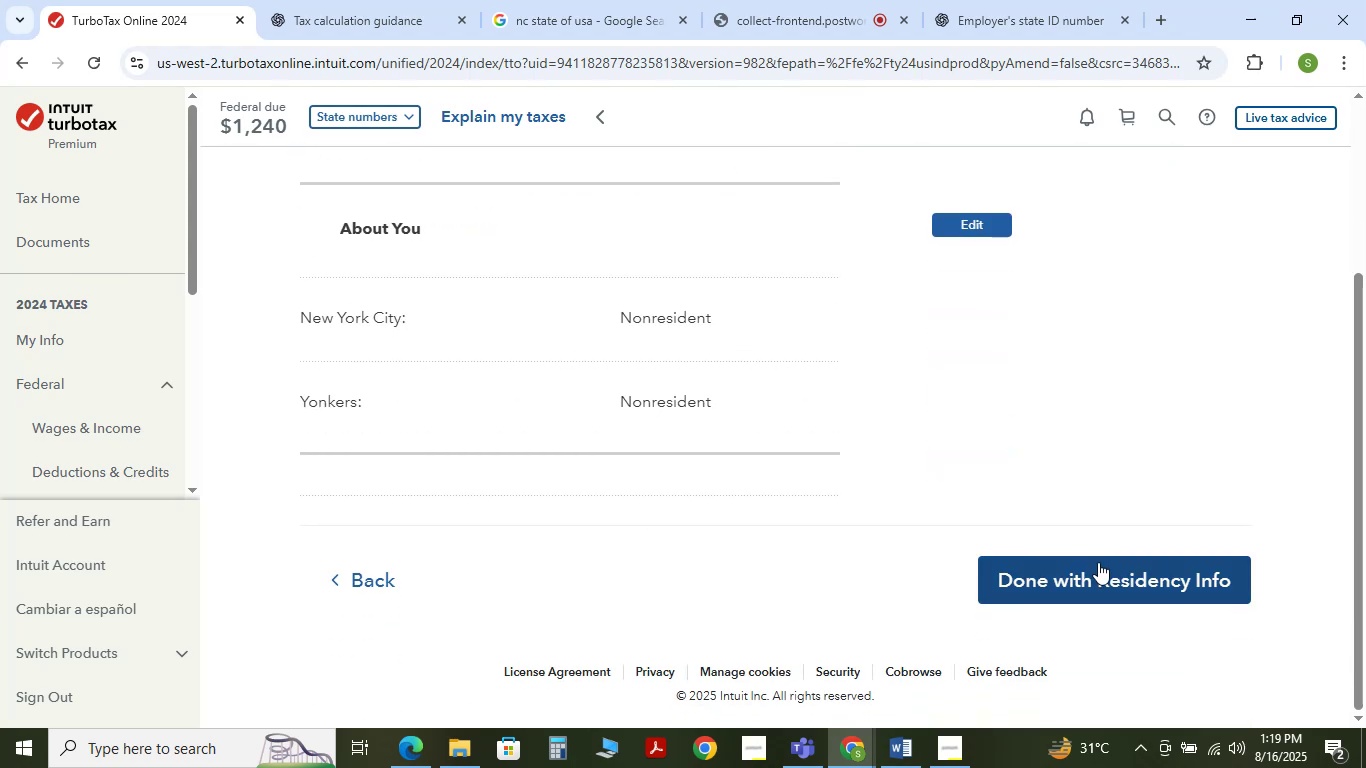 
left_click([1098, 562])
 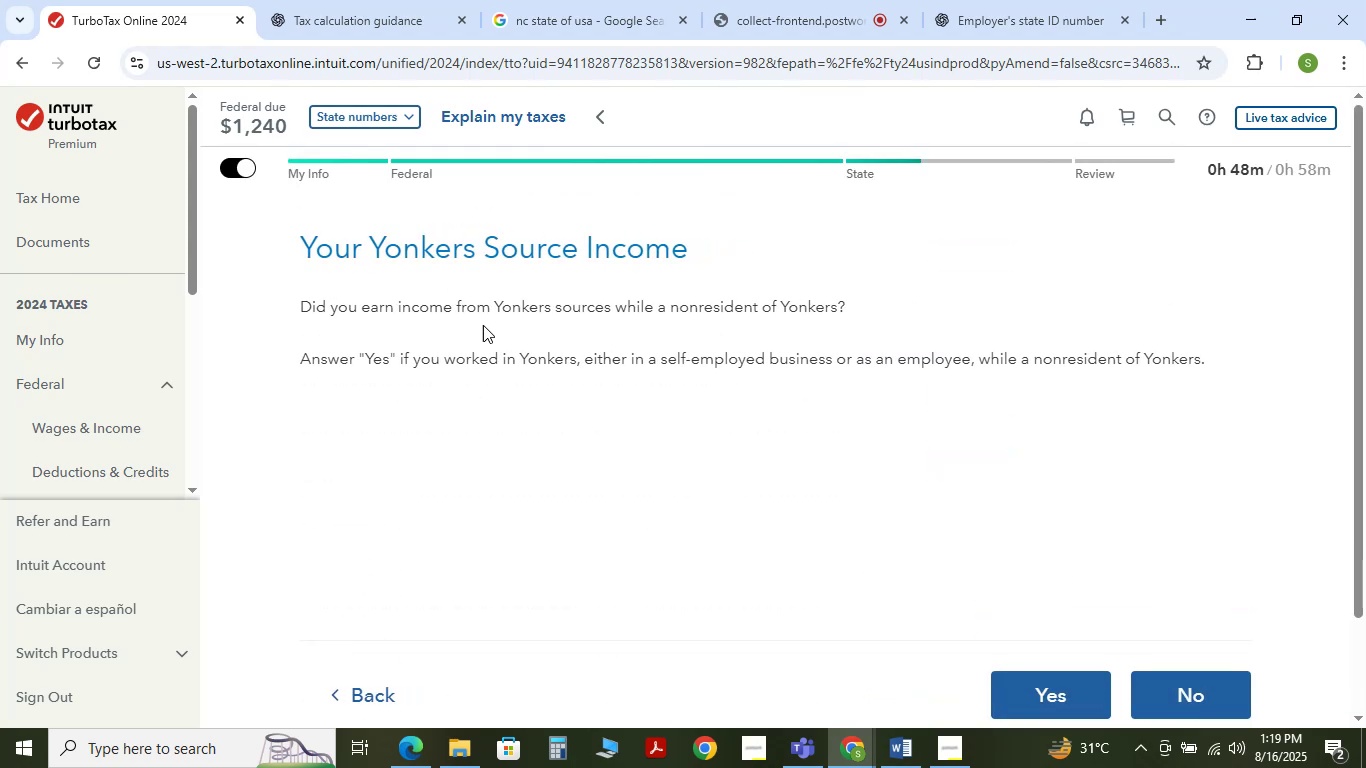 
wait(12.08)
 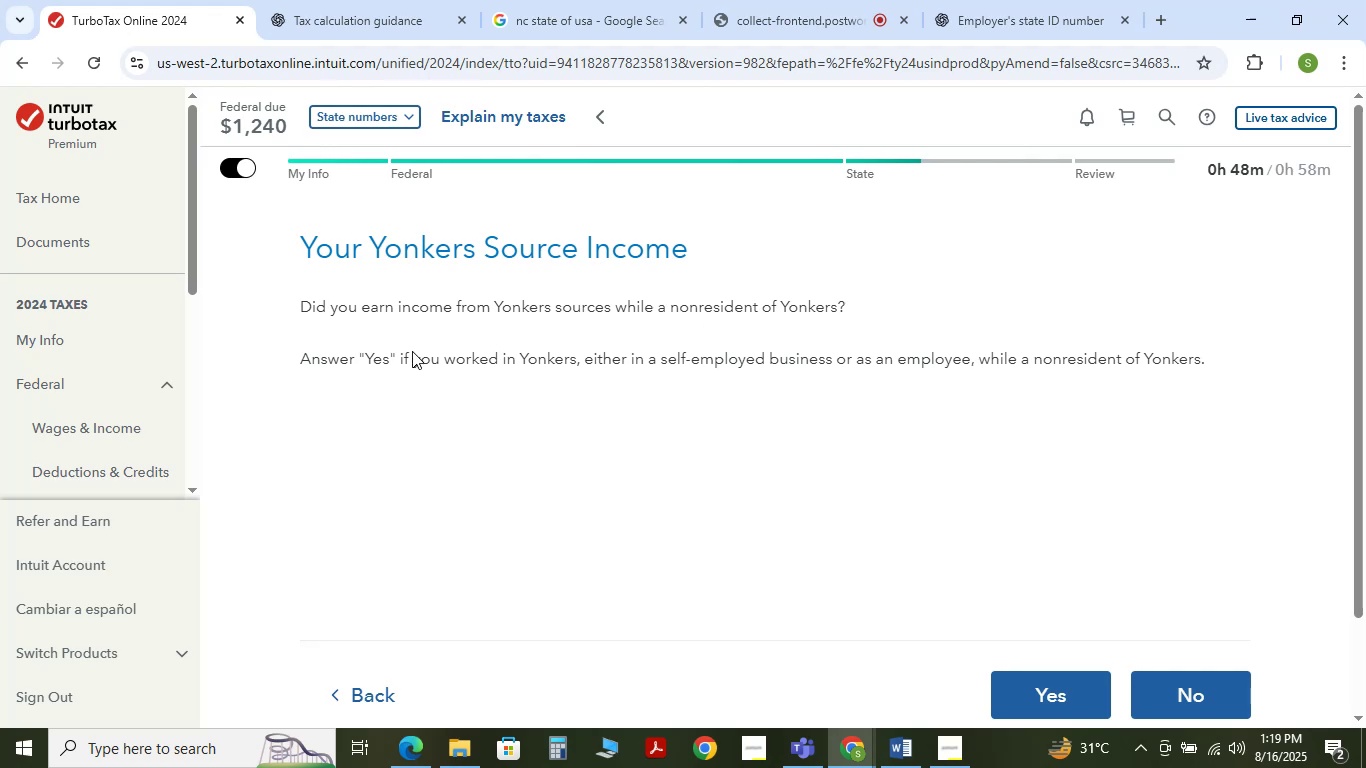 
key(Meta+Shift+S)
 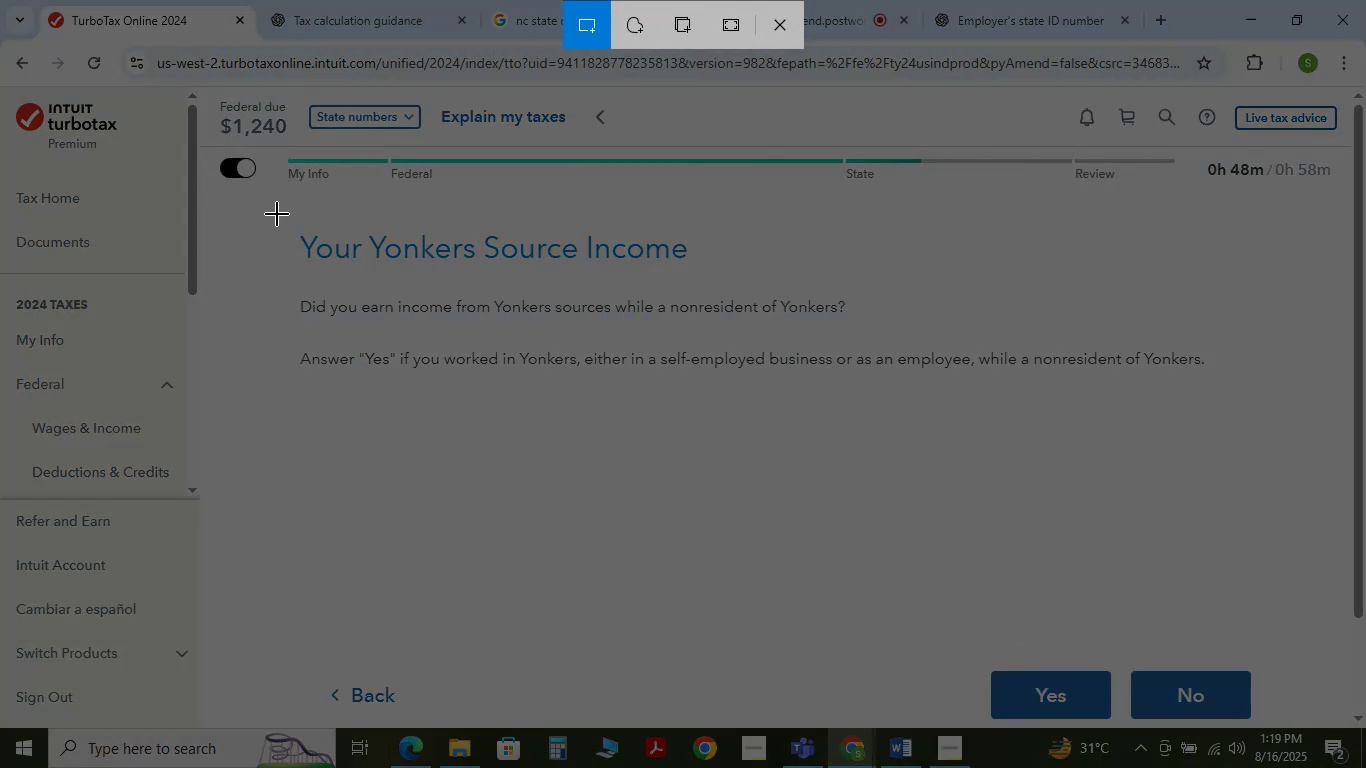 
left_click_drag(start_coordinate=[267, 208], to_coordinate=[1321, 419])
 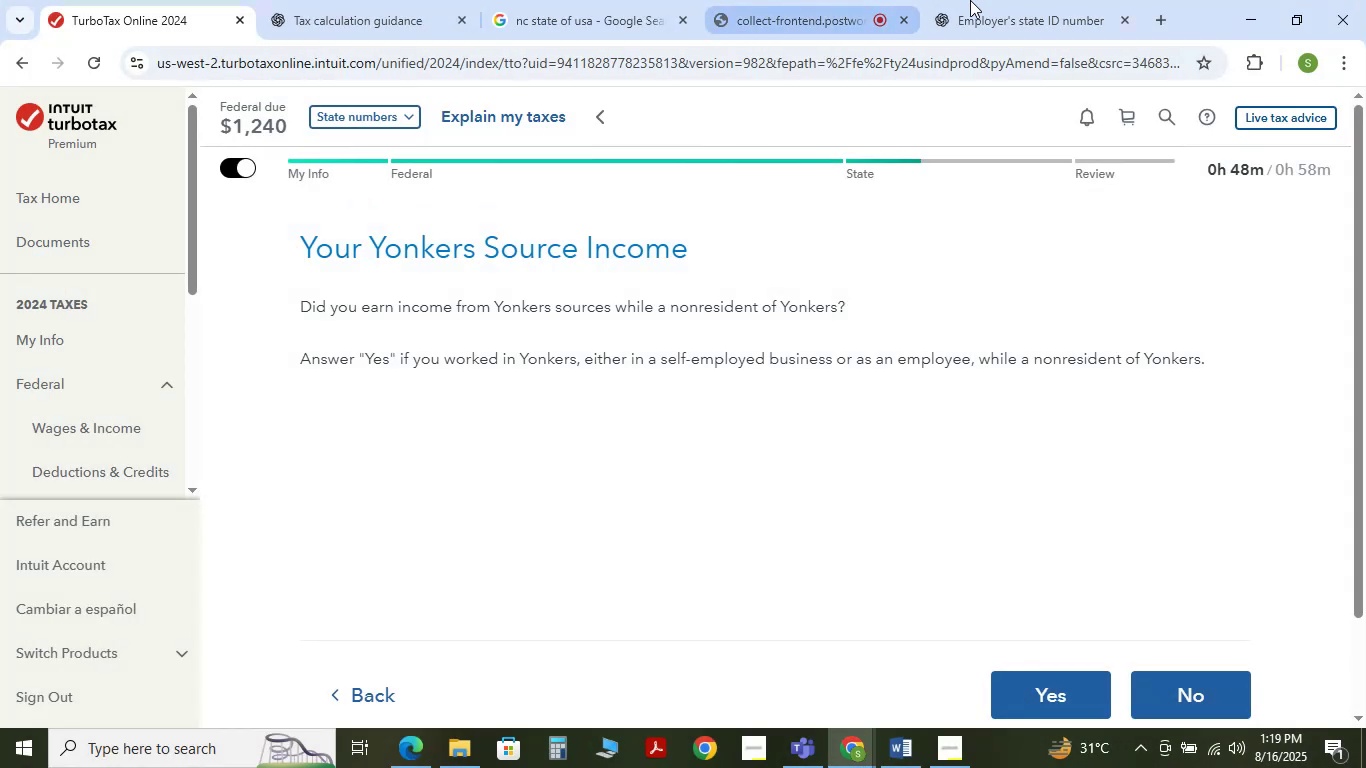 
left_click([1002, 0])
 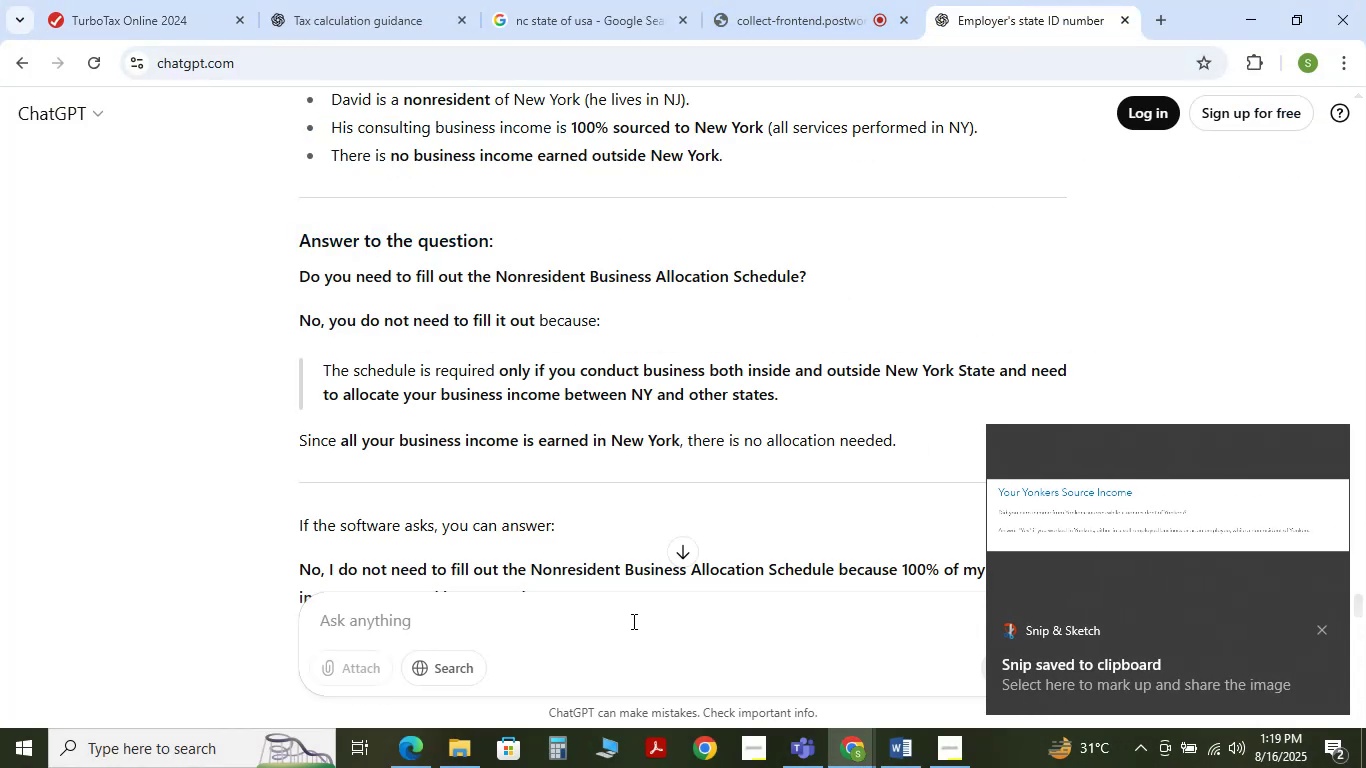 
left_click([632, 621])
 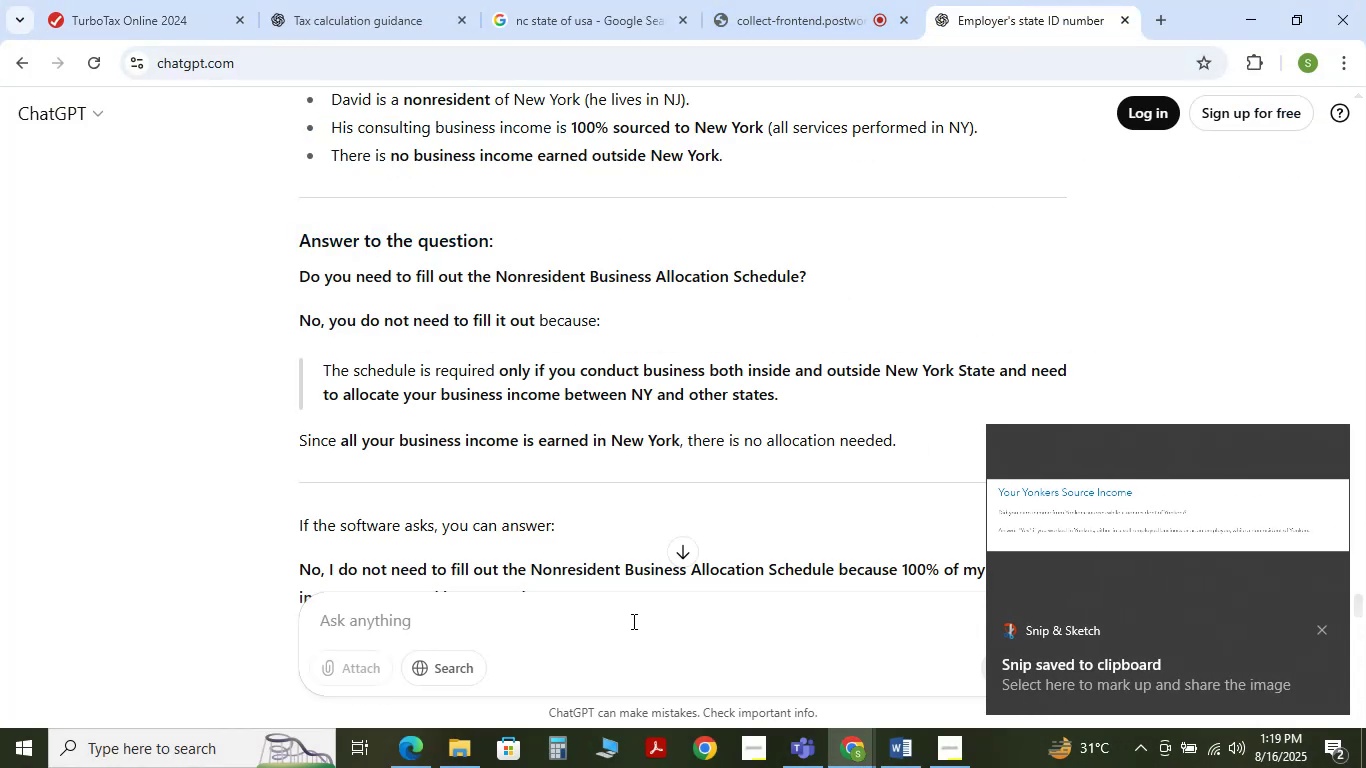 
hold_key(key=ControlLeft, duration=1.5)
 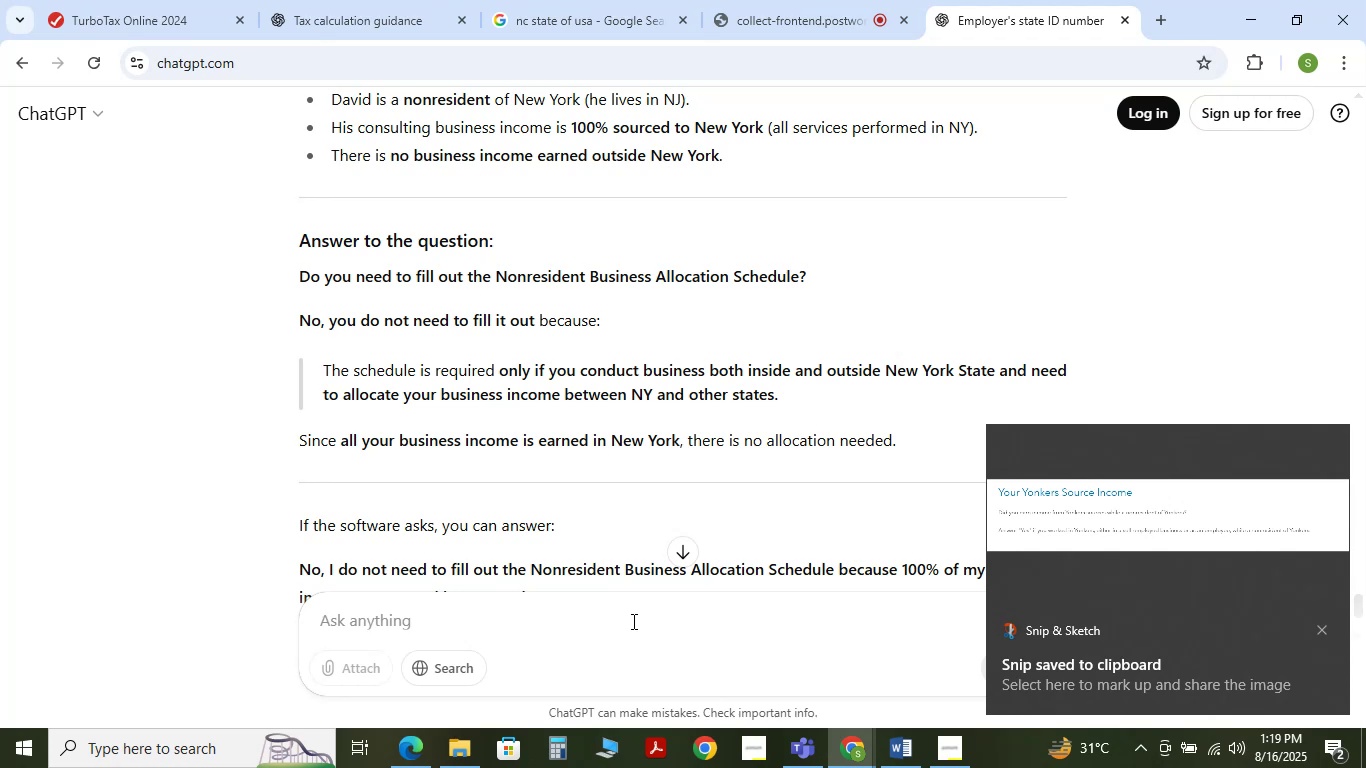 
hold_key(key=ControlLeft, duration=0.47)
 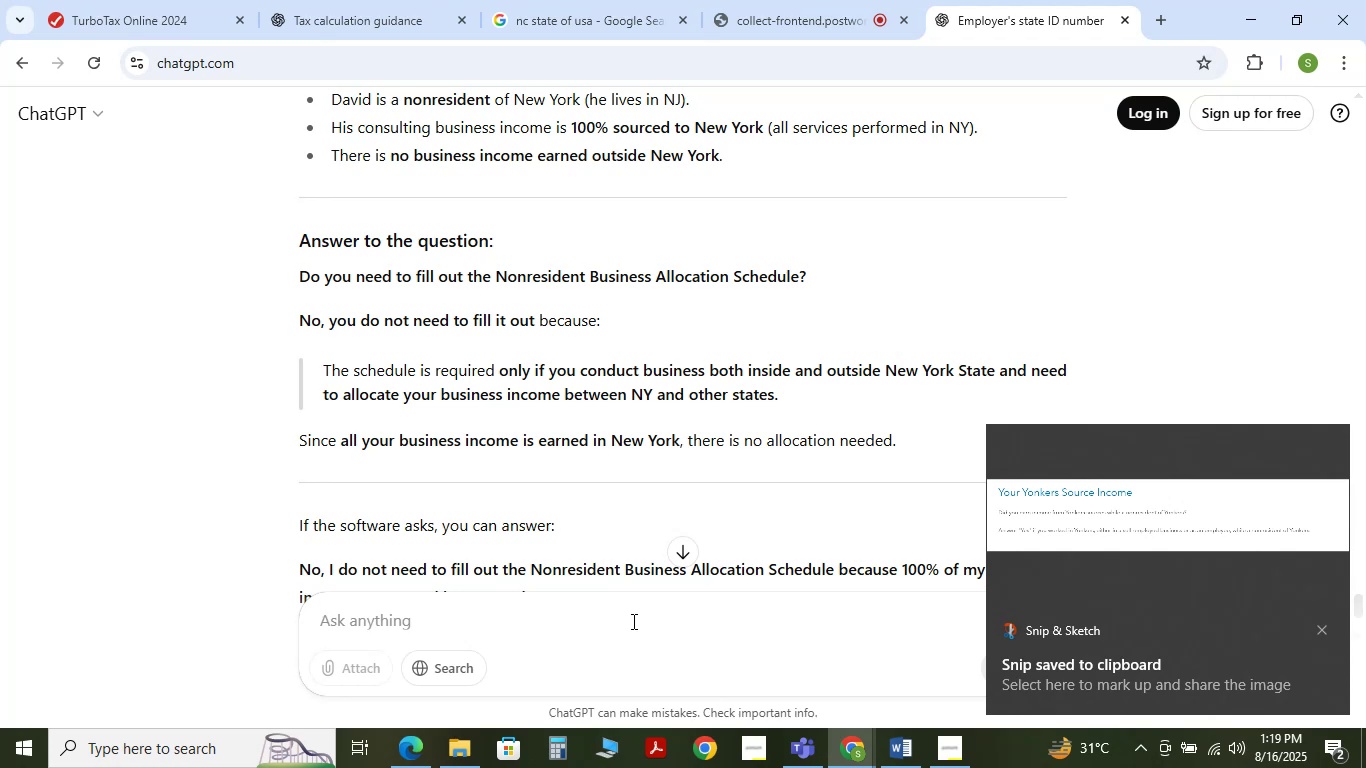 
type(give shor answer yesor o)
 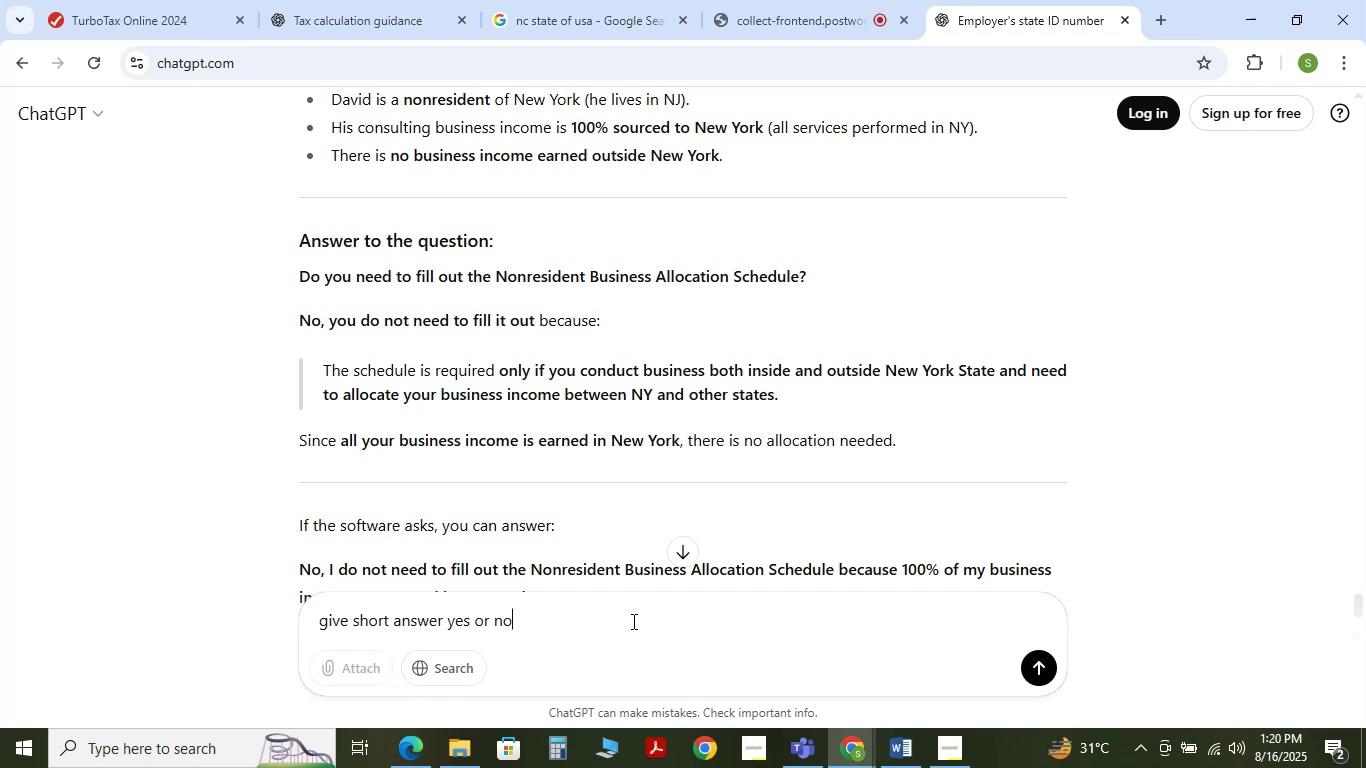 
hold_key(key=T, duration=0.44)
 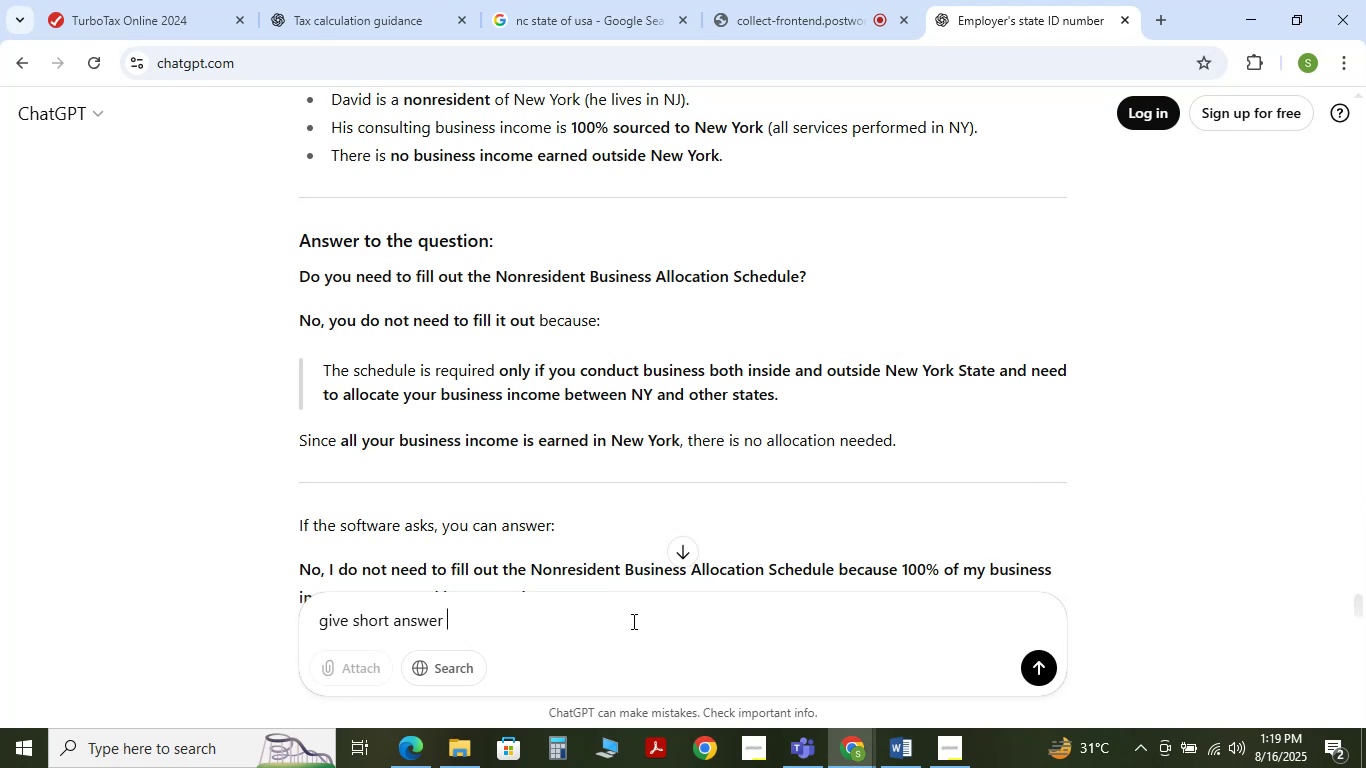 
hold_key(key=N, duration=0.45)
 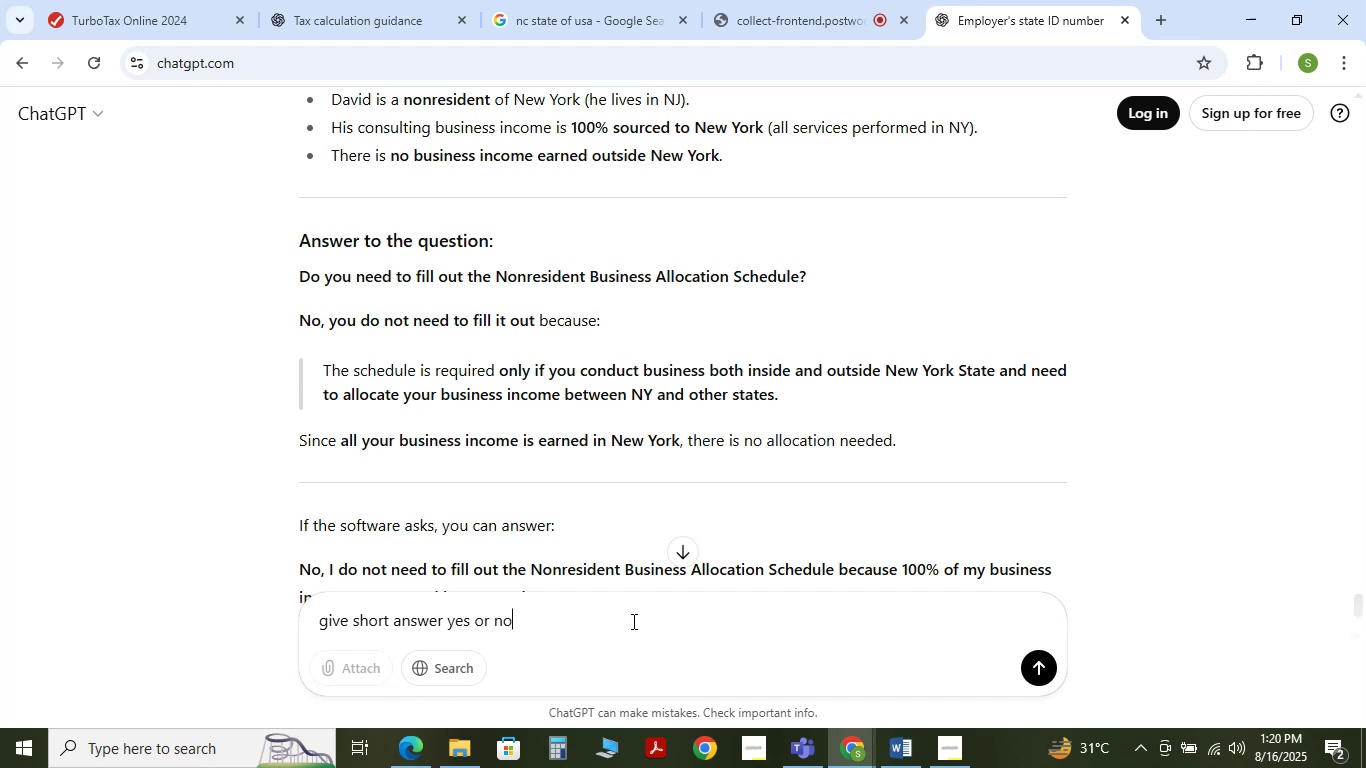 
key(Shift+Enter)
 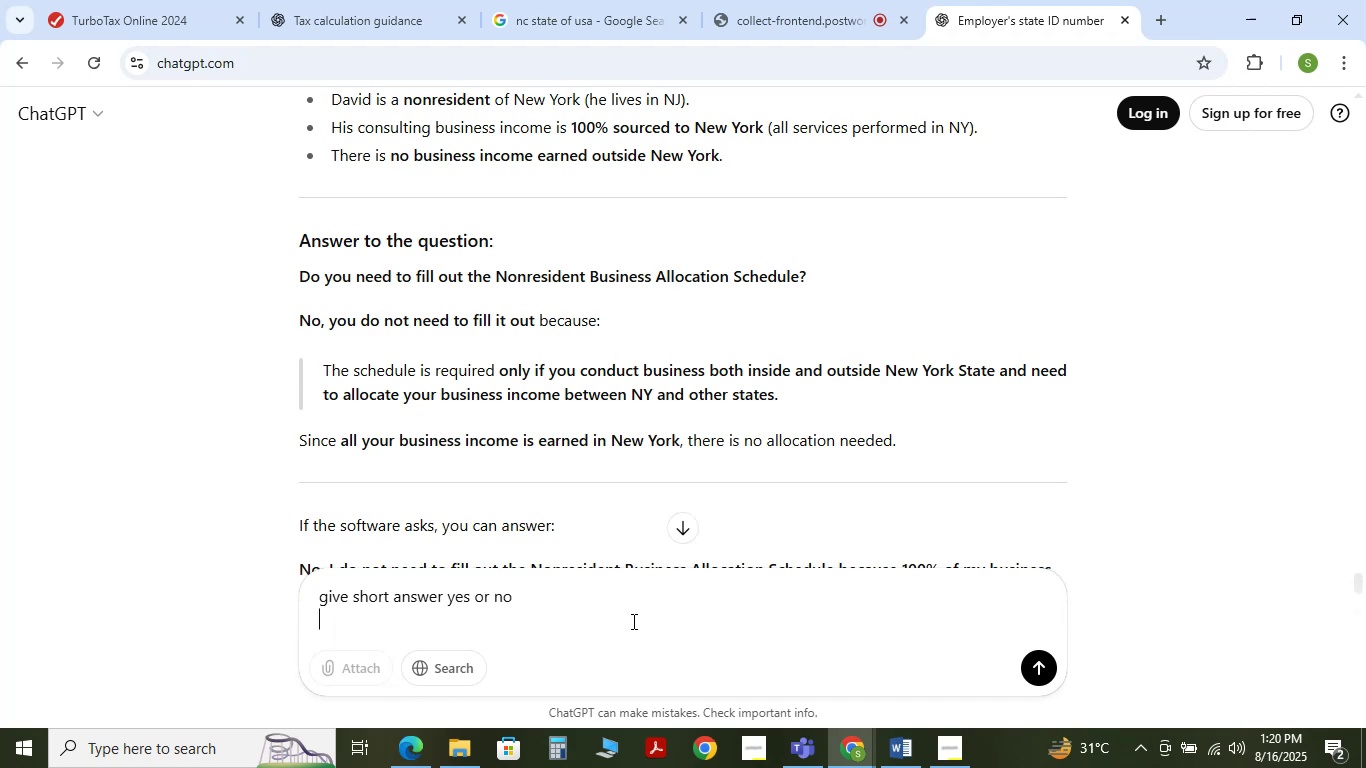 
key(Control+V)
 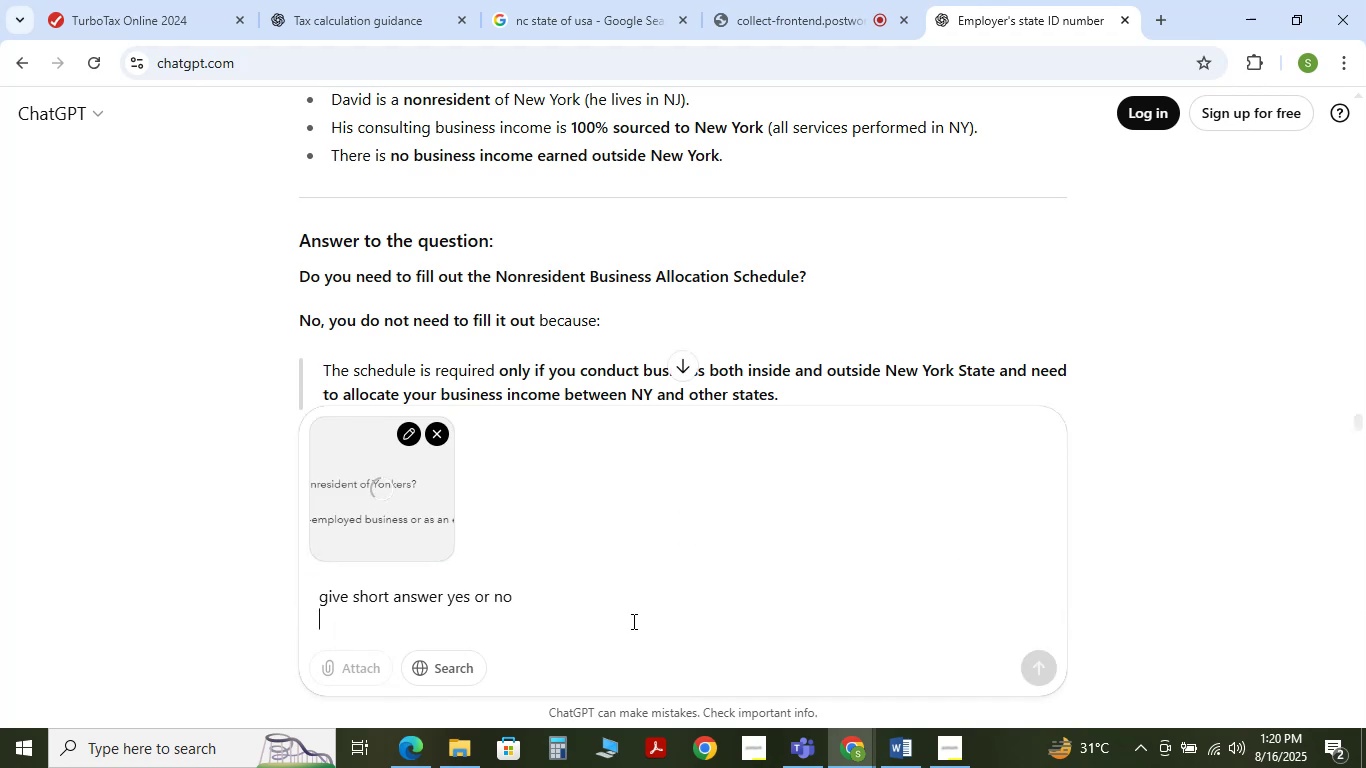 
key(NumpadEnter)
 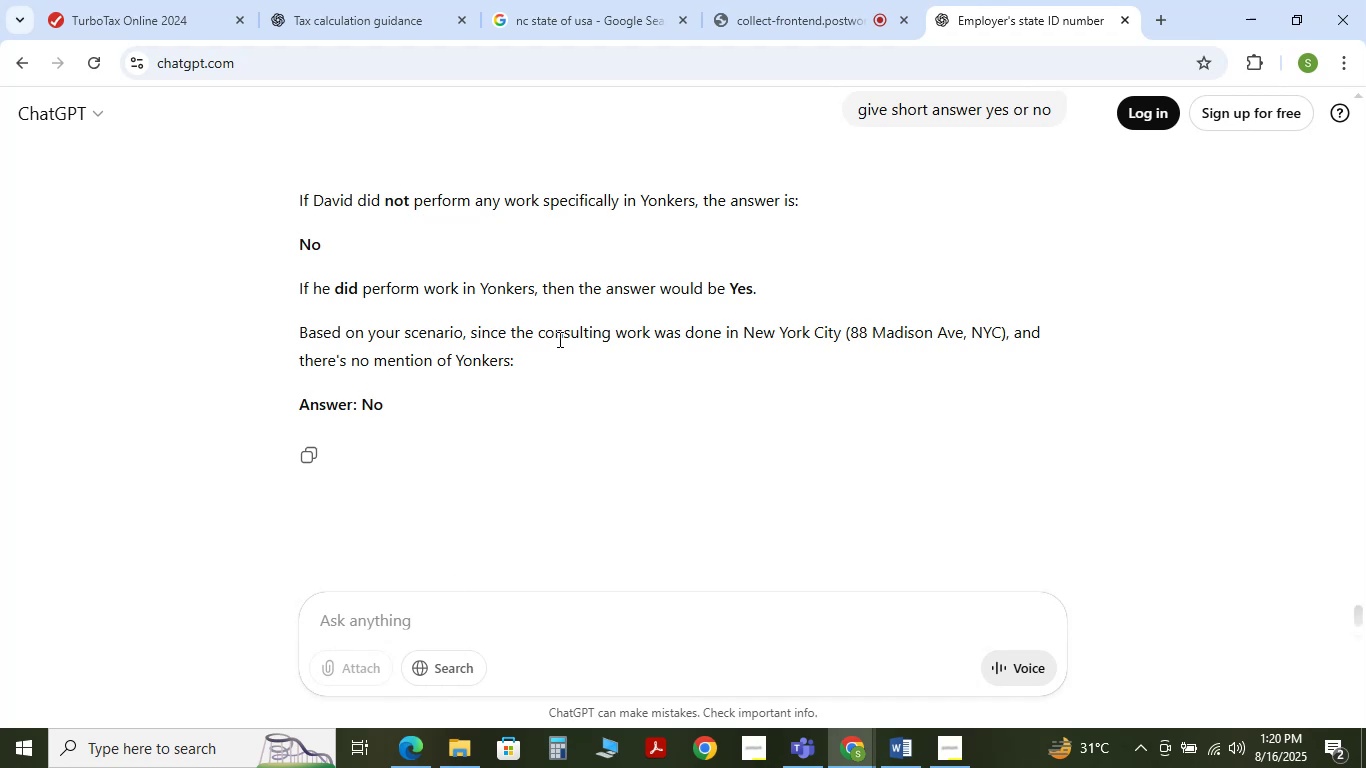 
wait(18.3)
 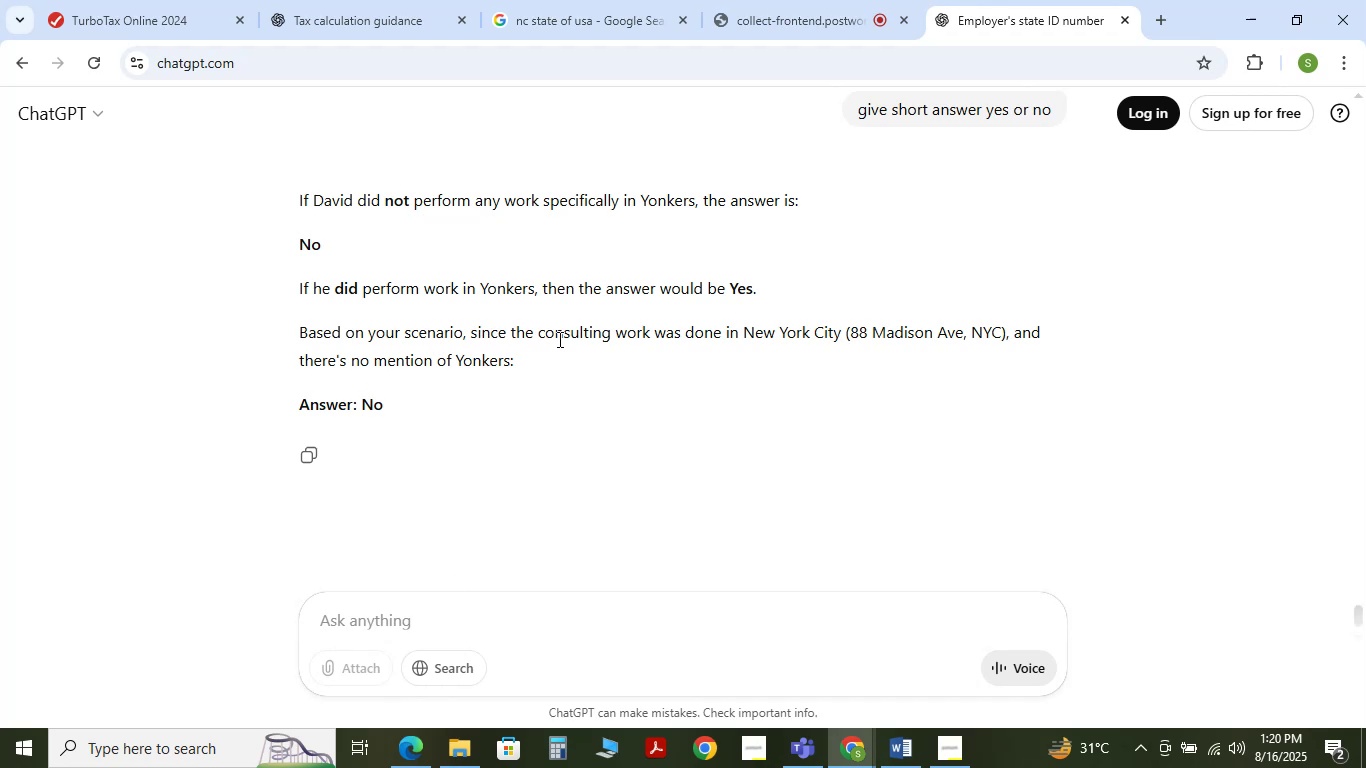 
left_click([495, 610])
 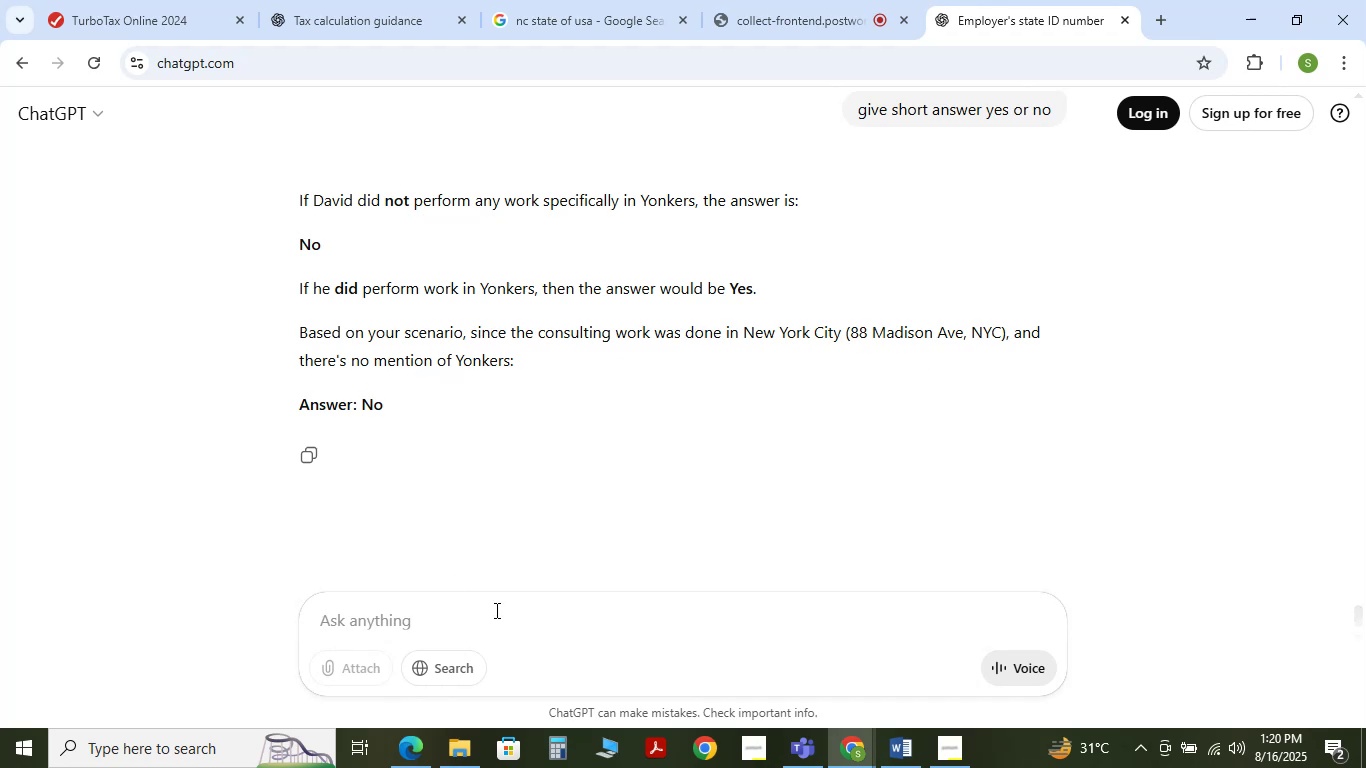 
type(what yonkers)
 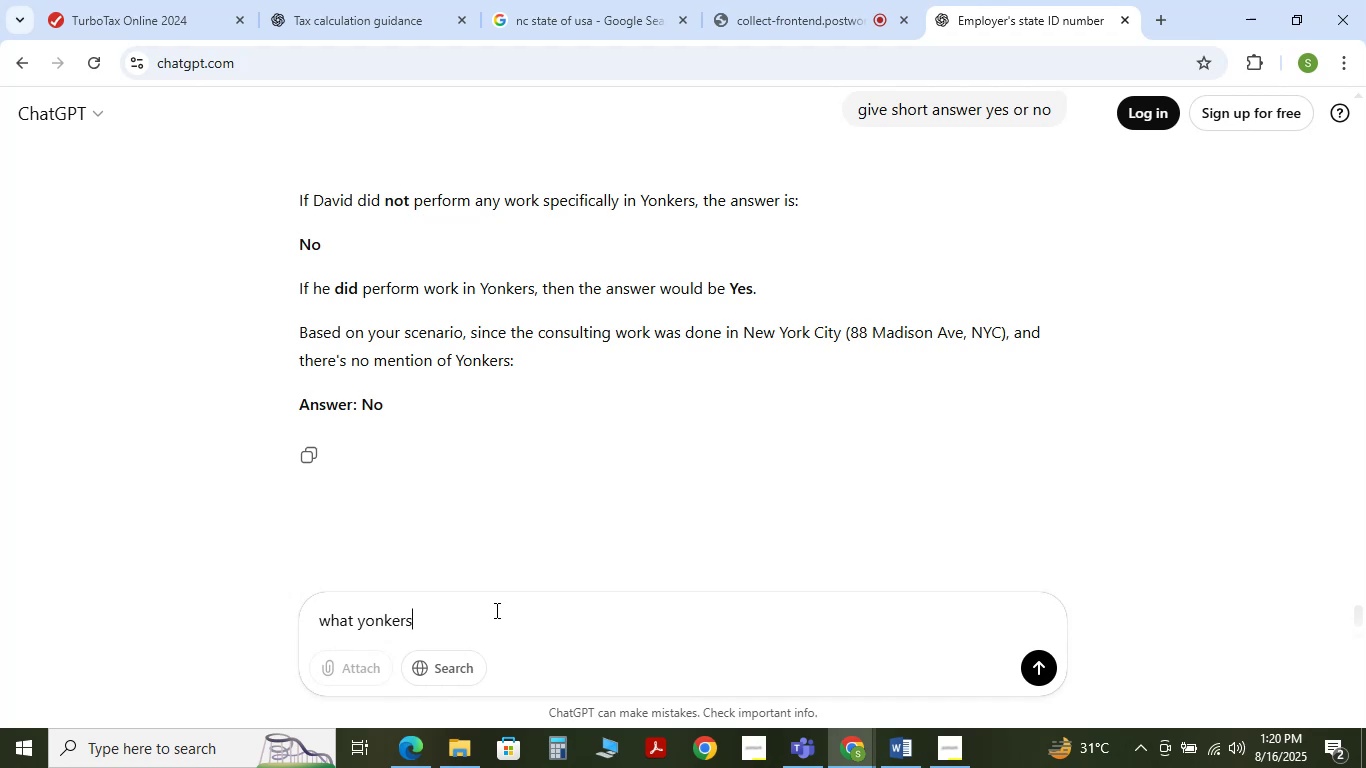 
key(Enter)
 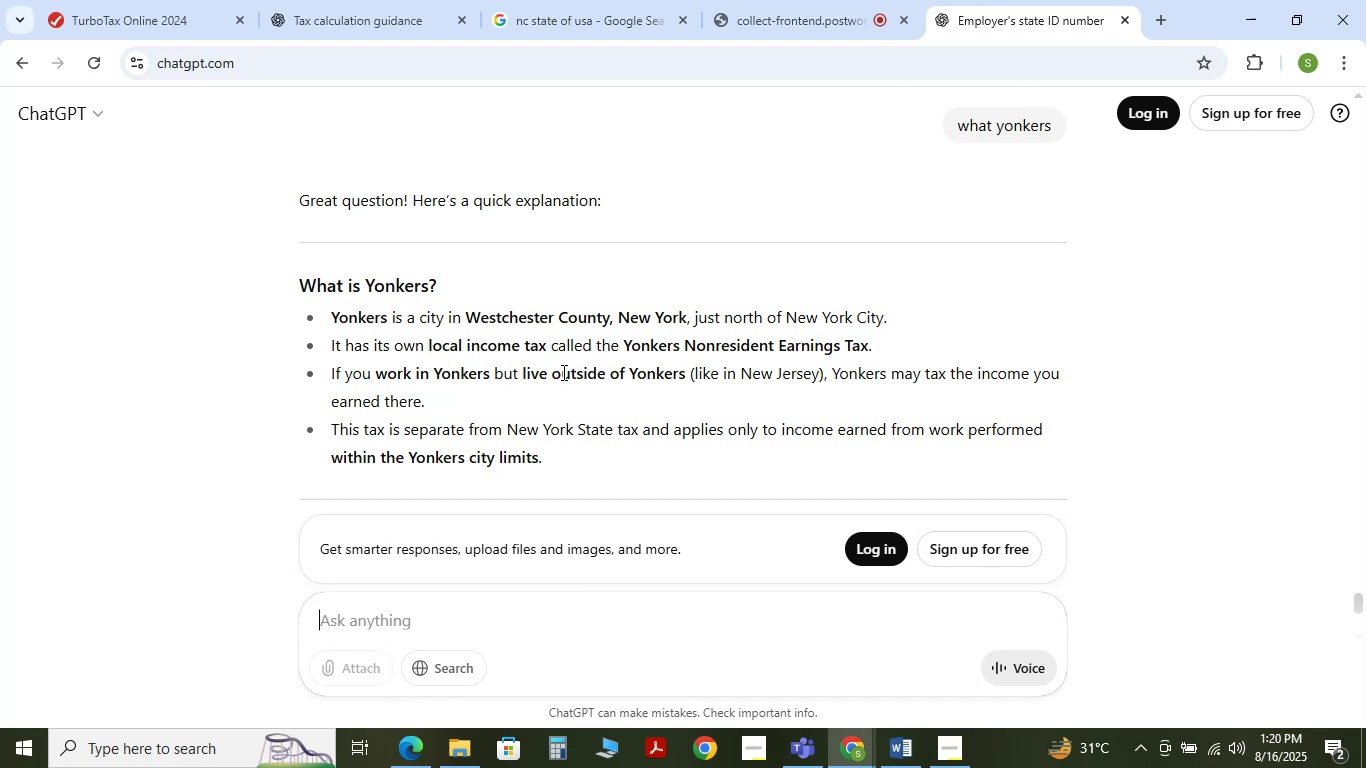 
wait(21.04)
 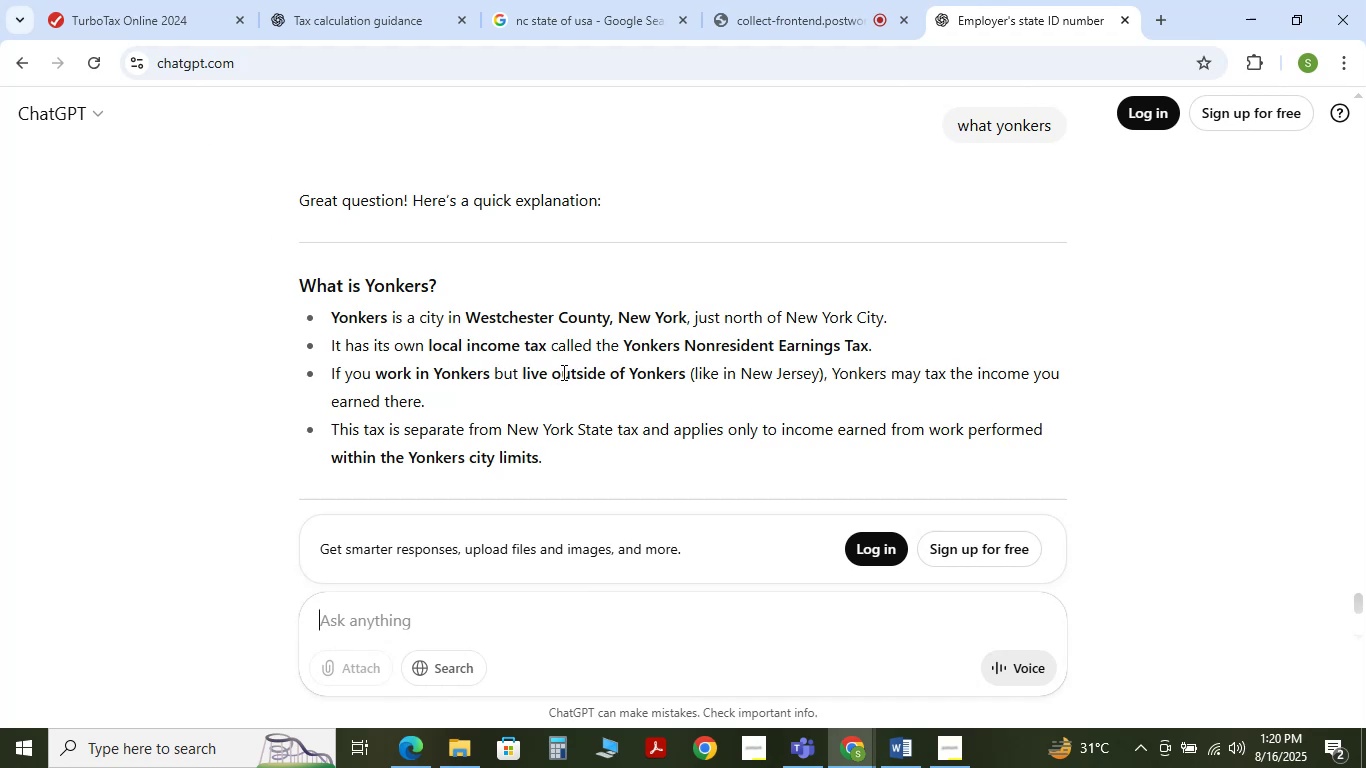 
left_click([74, 0])
 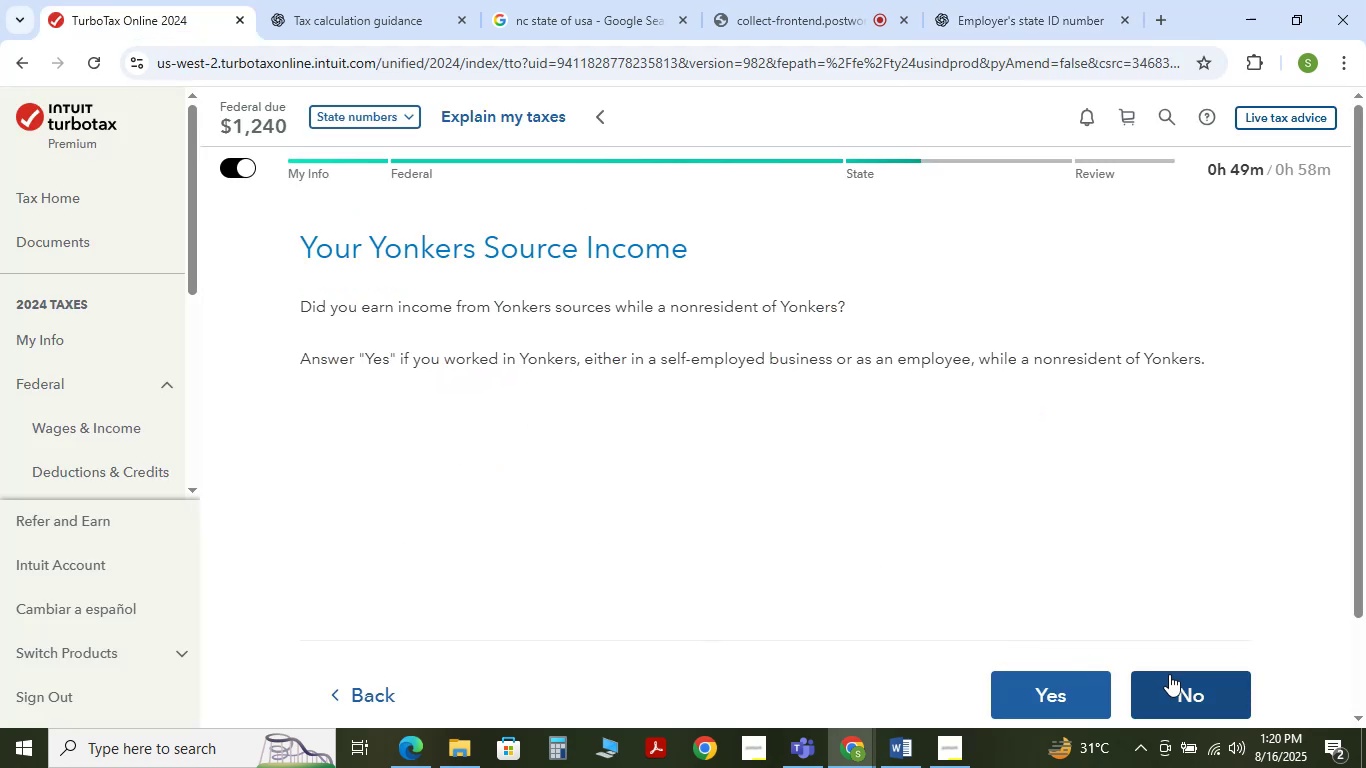 
left_click([1170, 674])
 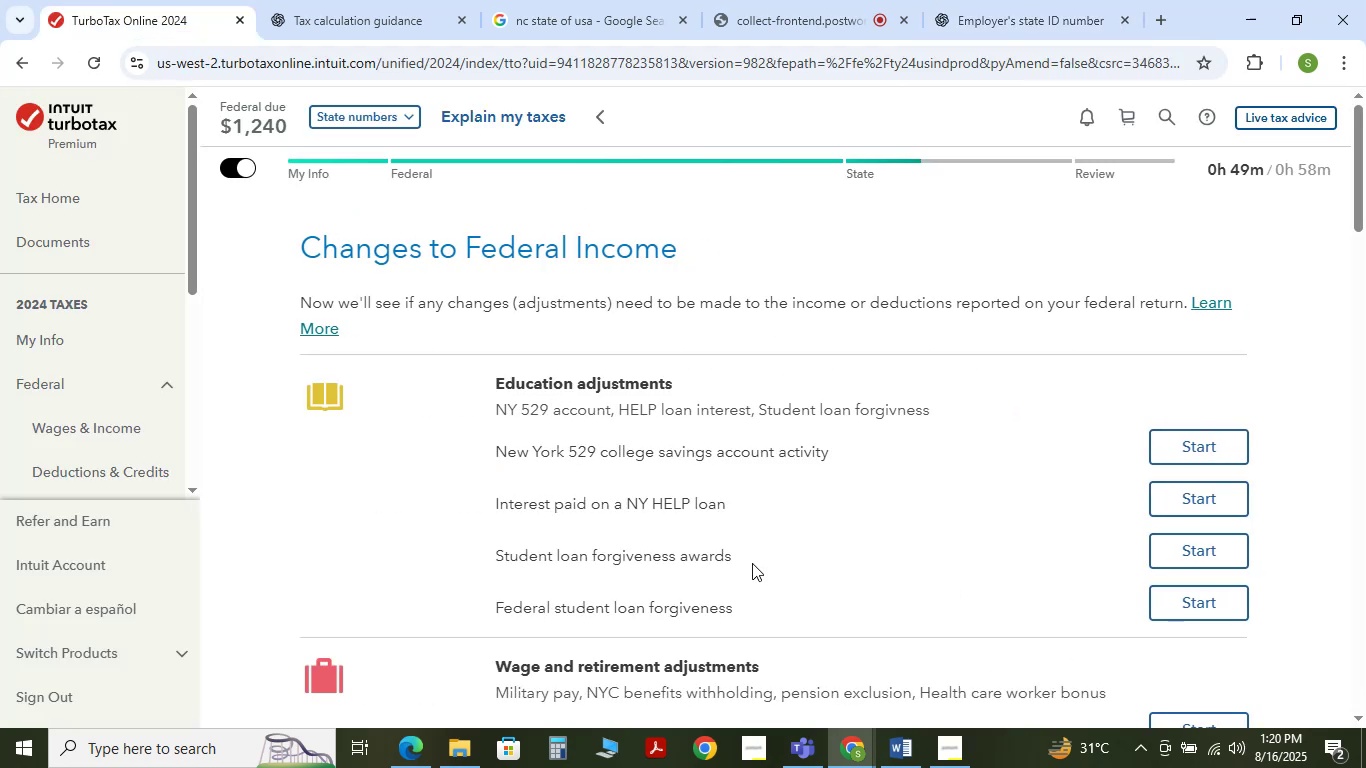 
scroll: coordinate [951, 558], scroll_direction: down, amount: 18.0
 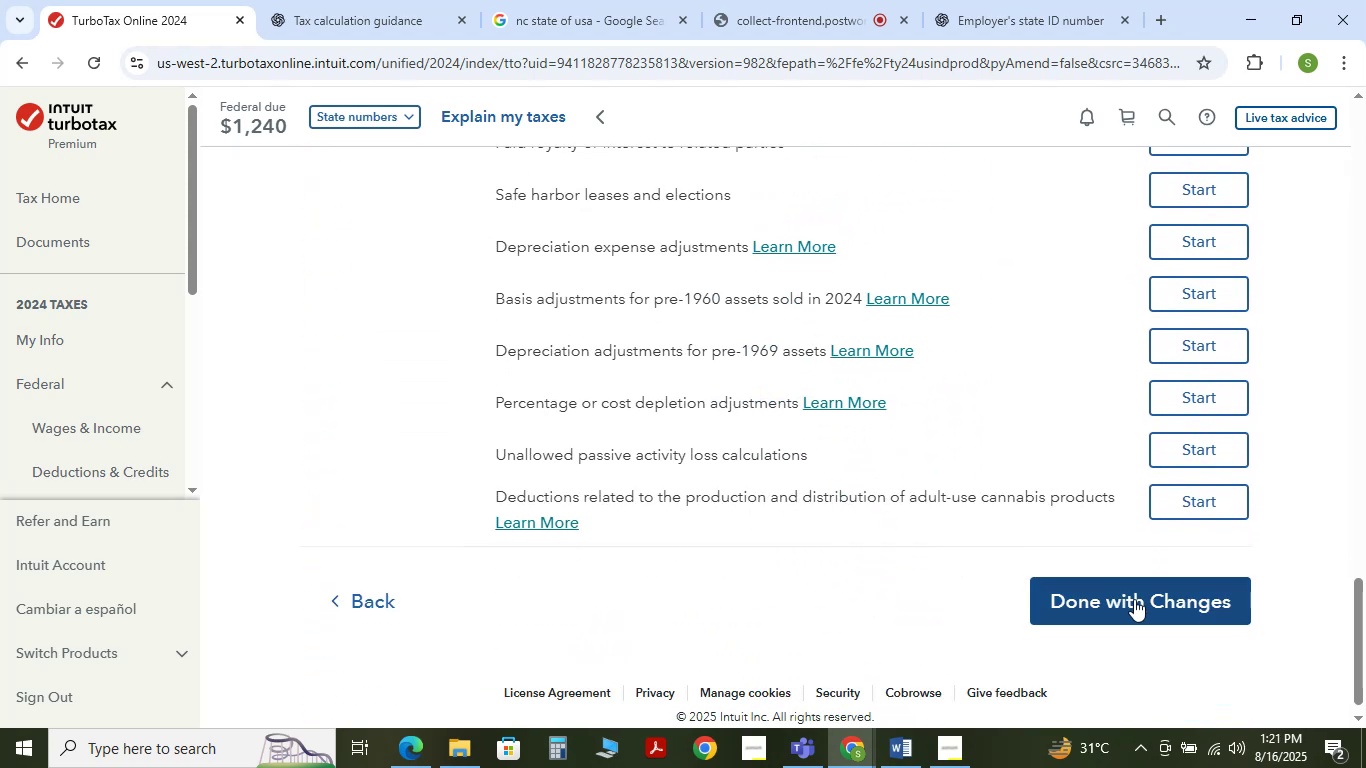 
left_click([1136, 599])
 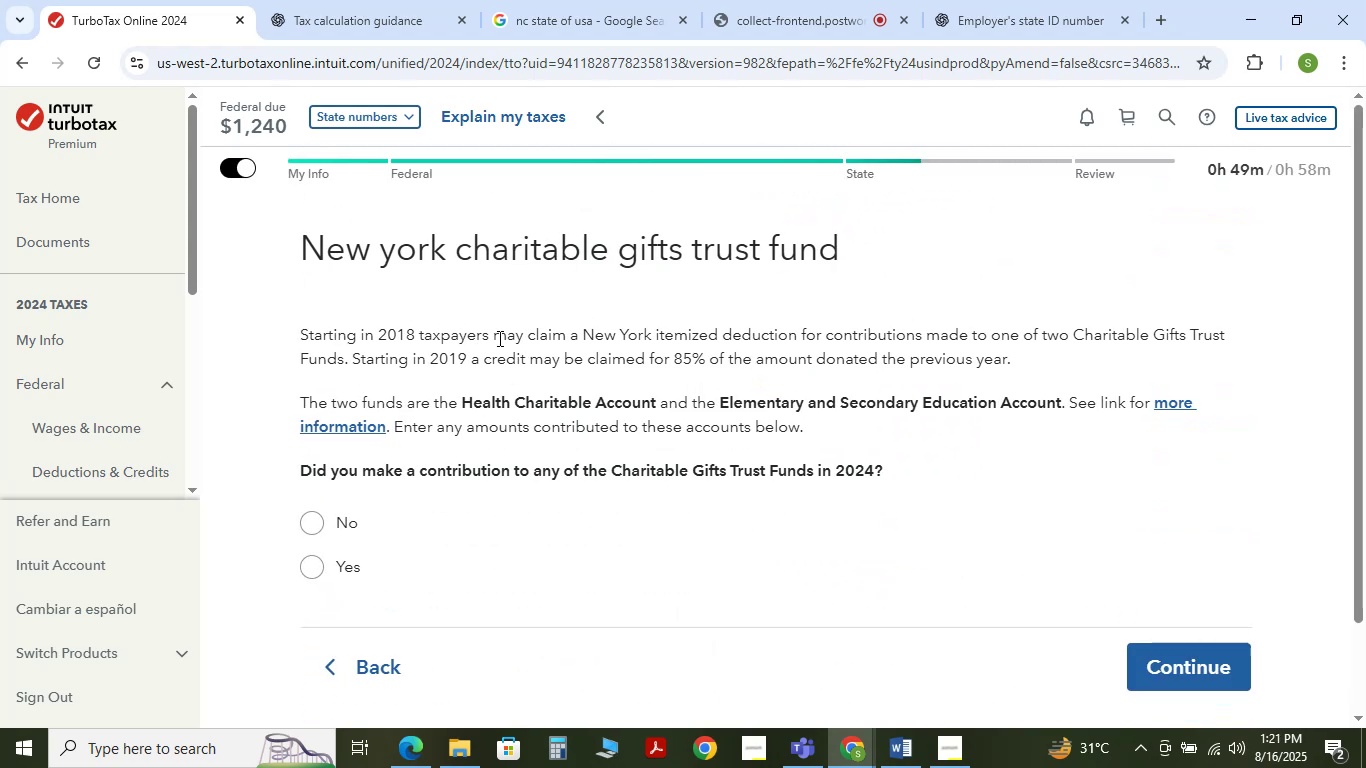 
wait(8.98)
 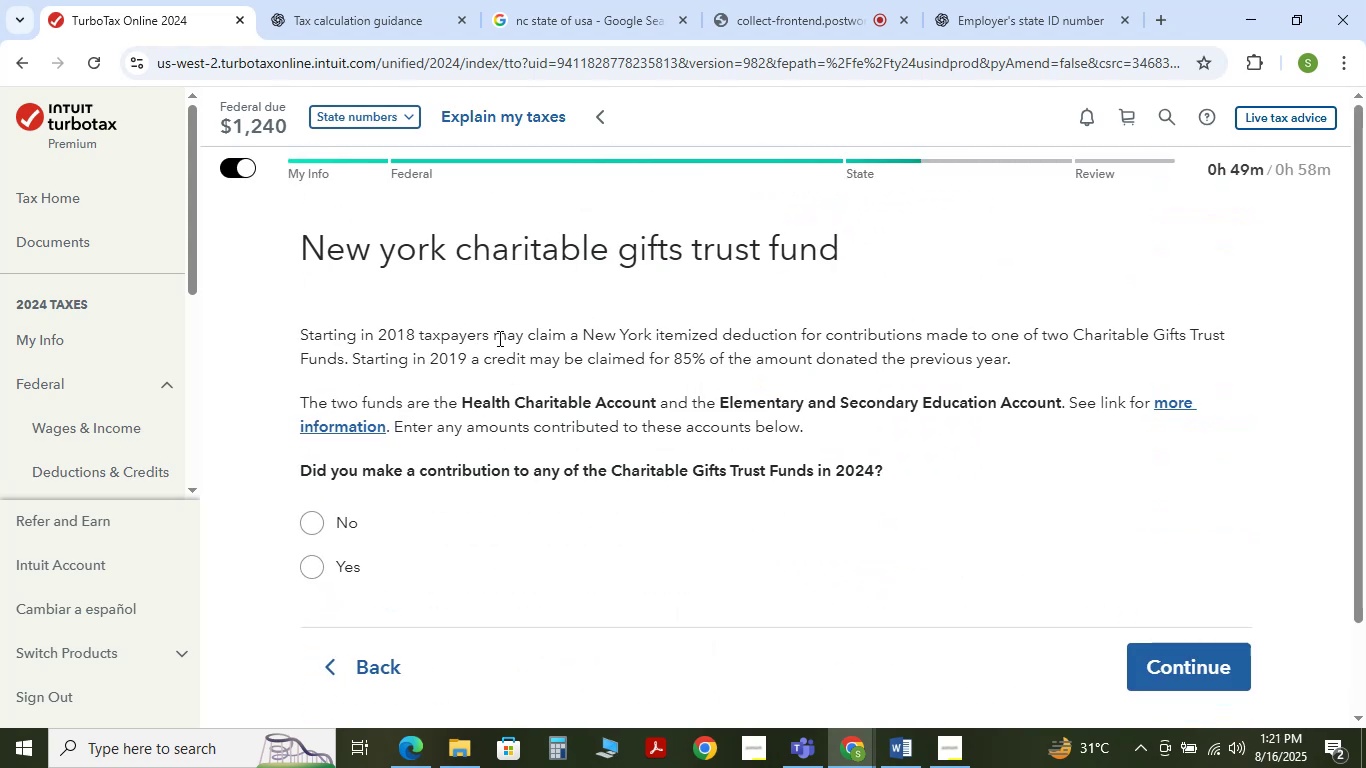 
left_click([306, 560])
 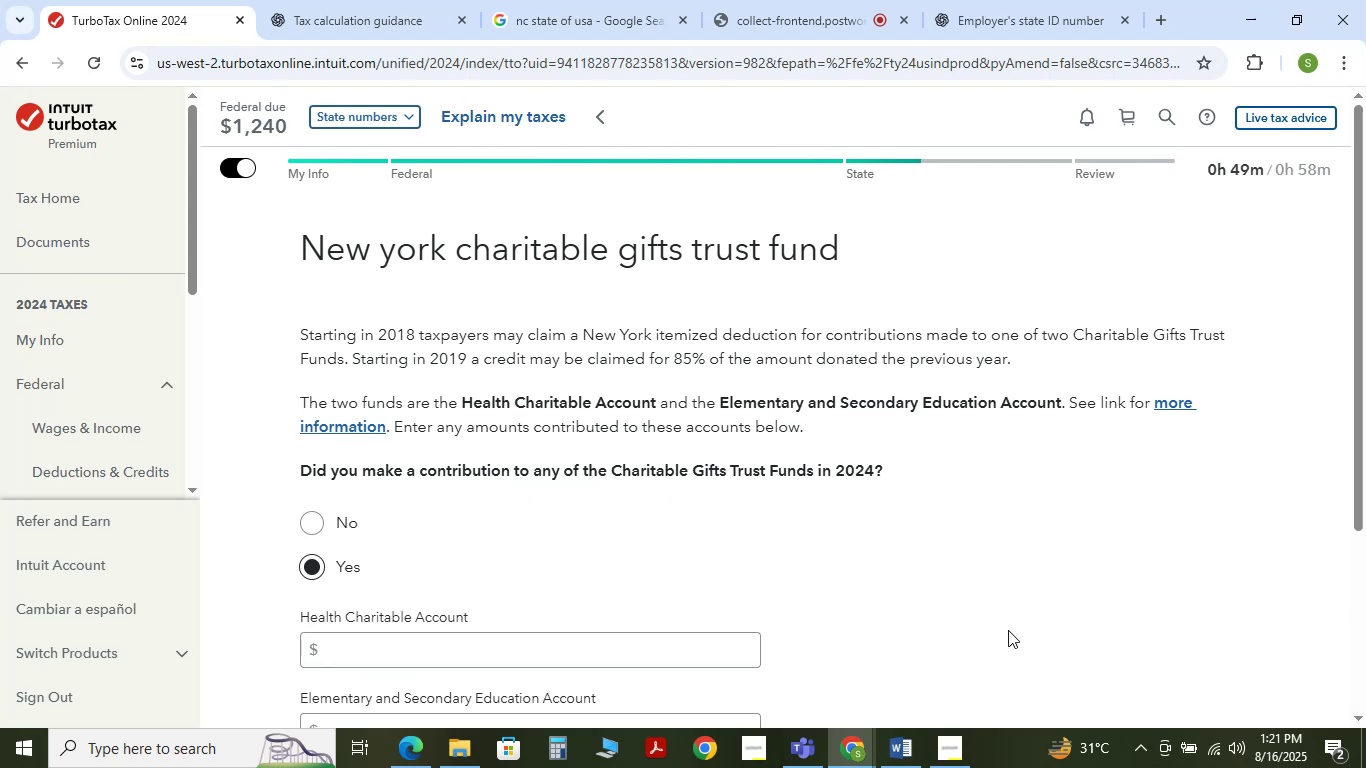 
scroll: coordinate [1004, 630], scroll_direction: down, amount: 2.0
 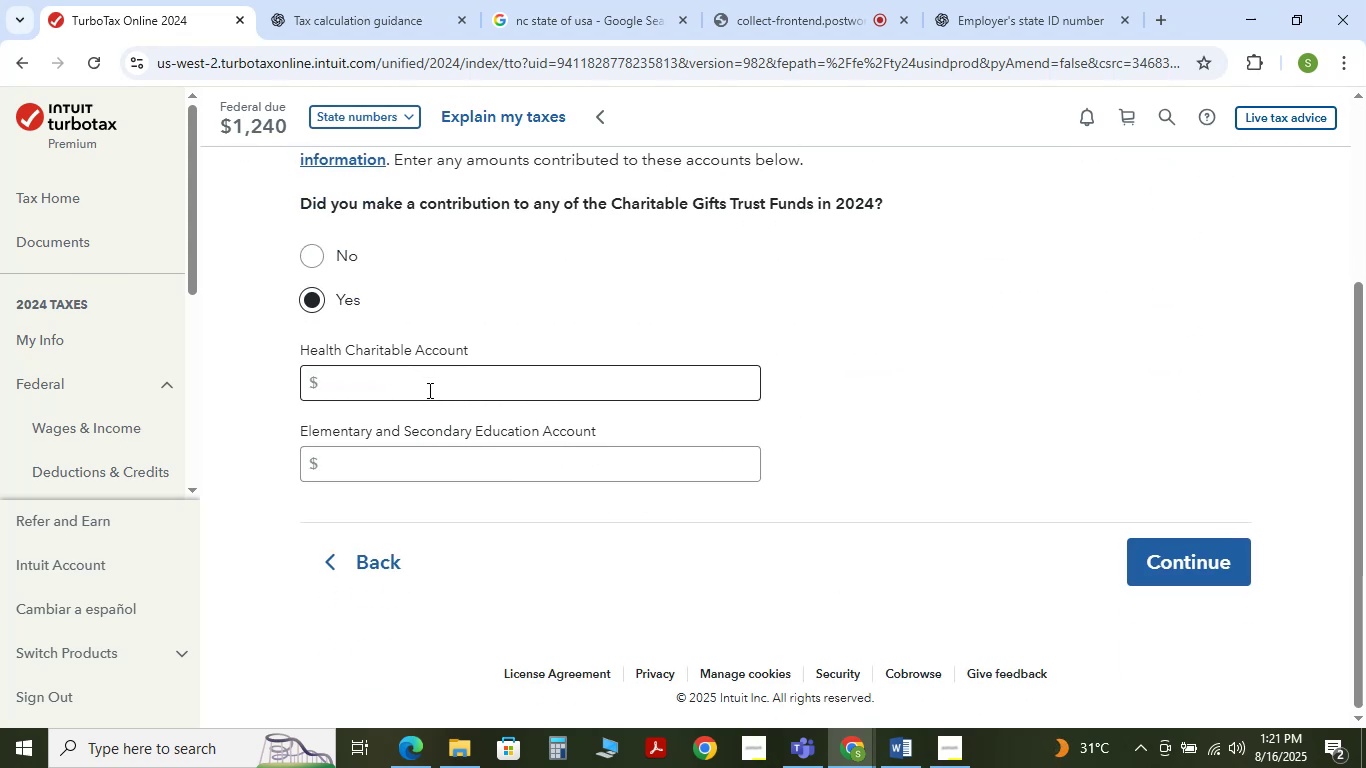 
left_click([477, 391])
 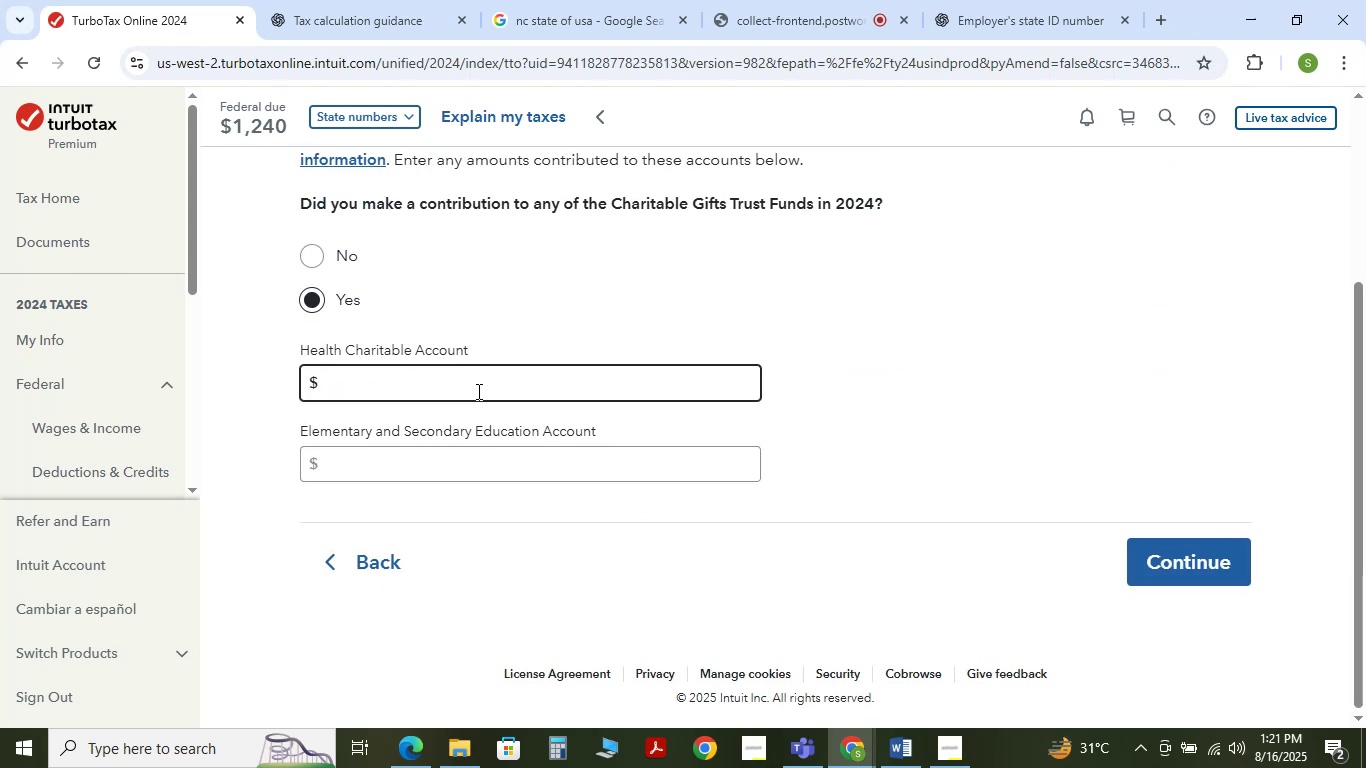 
key(Numpad0)
 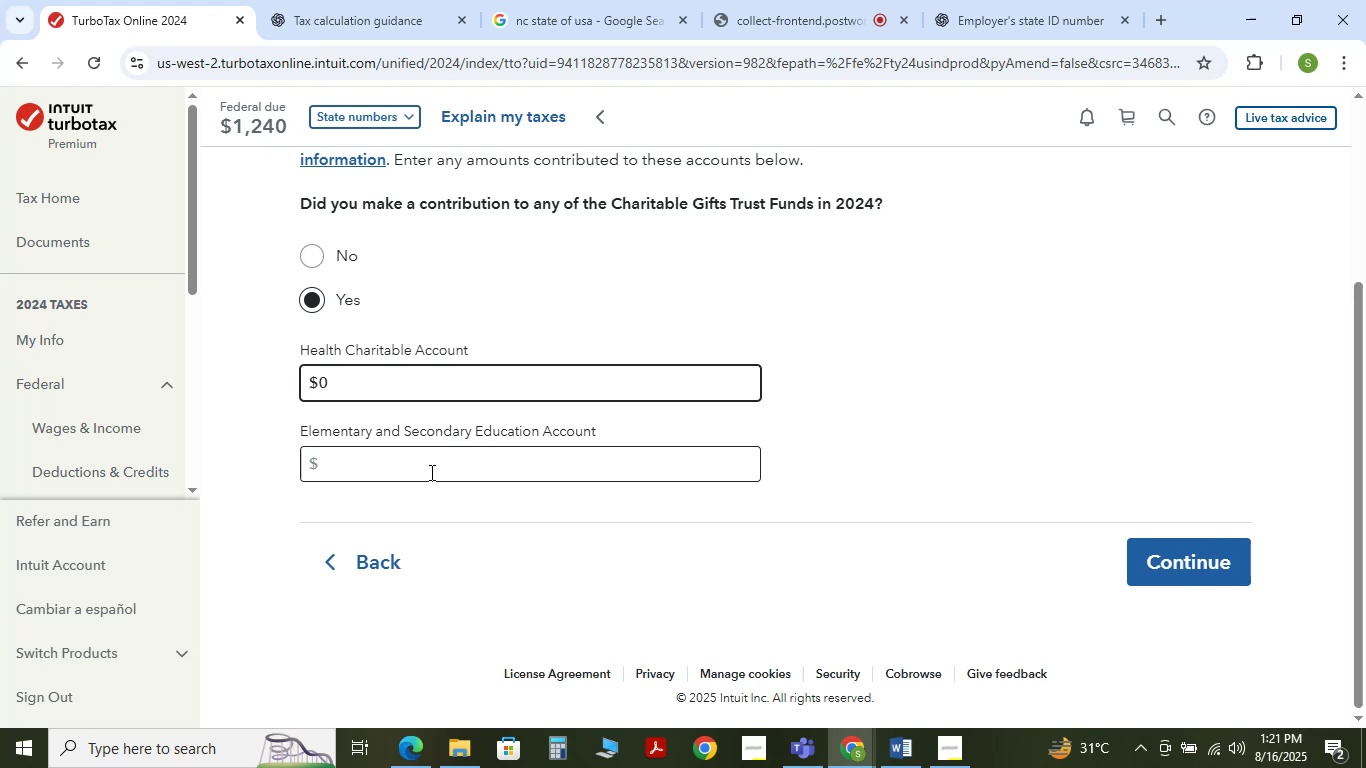 
left_click([430, 472])
 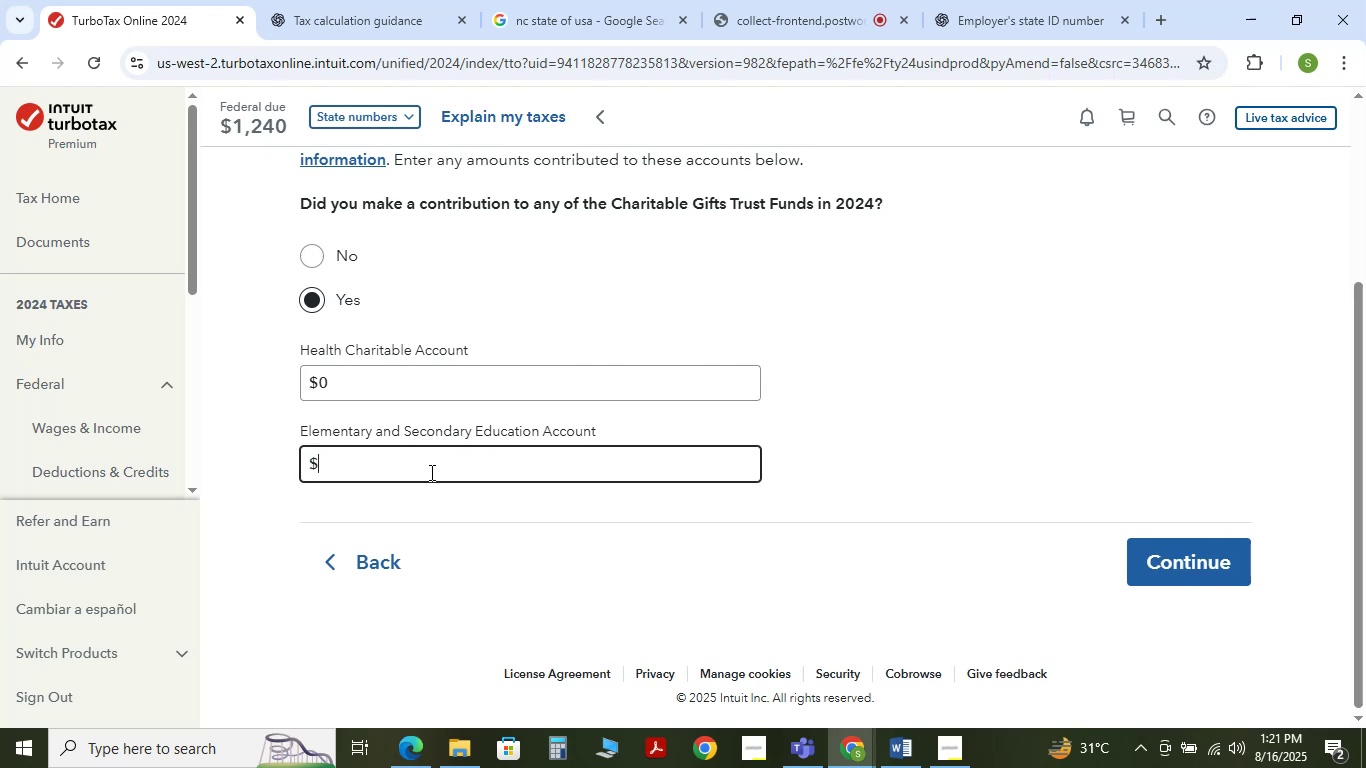 
key(Numpad0)
 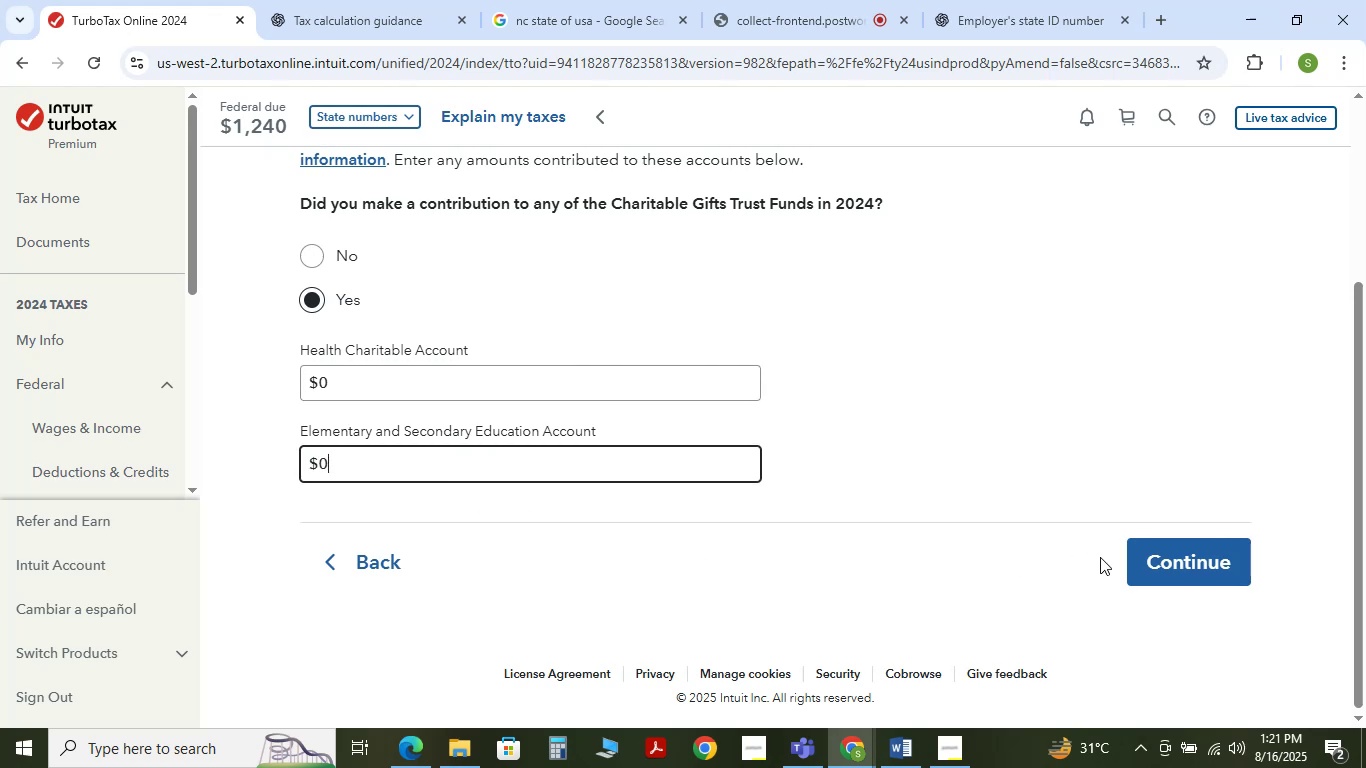 
left_click([1157, 557])
 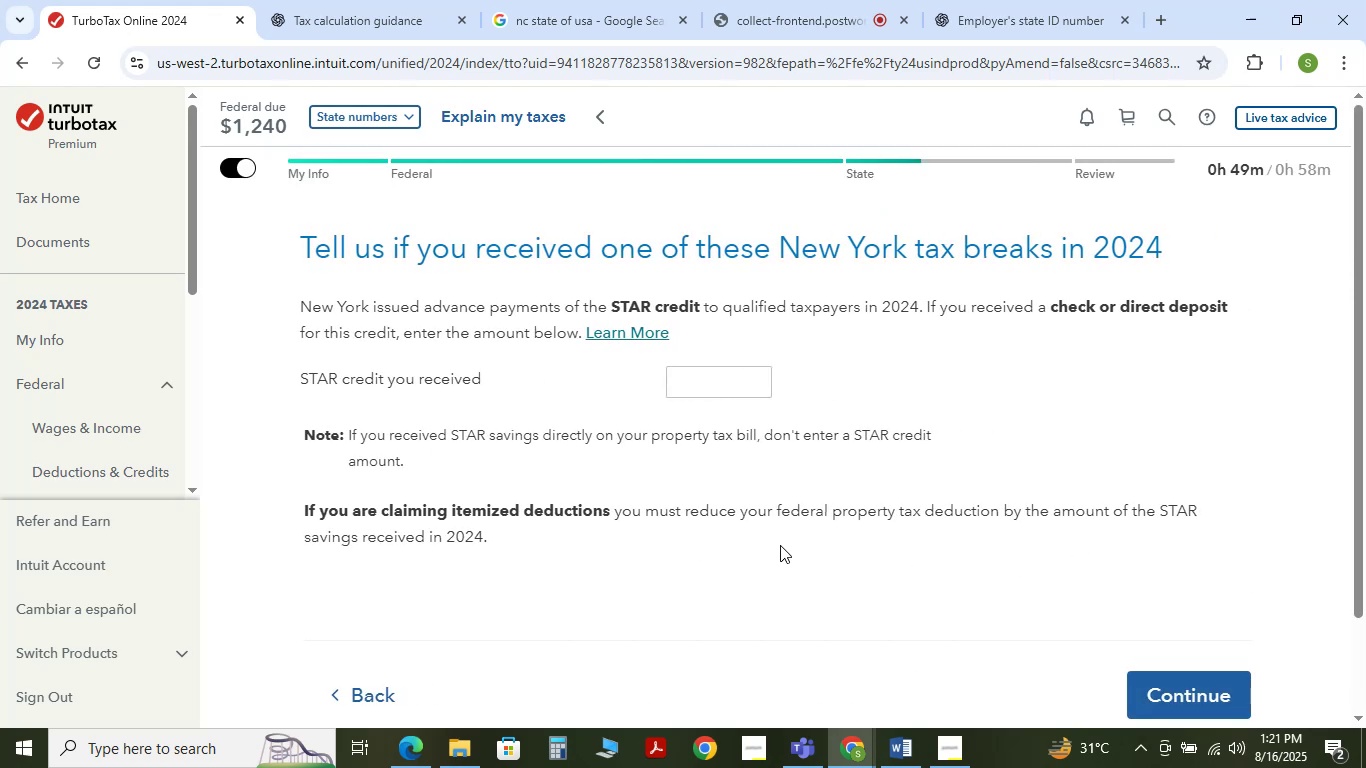 
left_click([392, 694])
 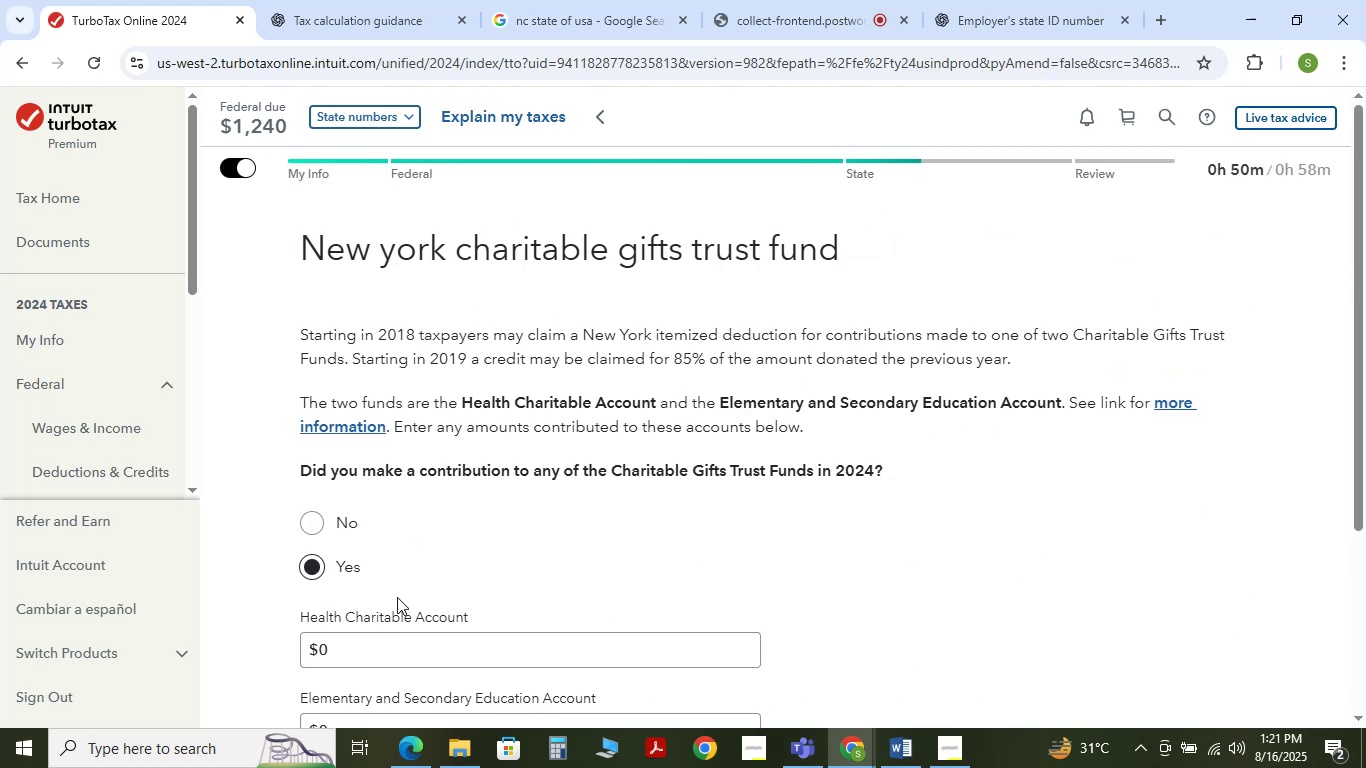 
left_click([313, 522])
 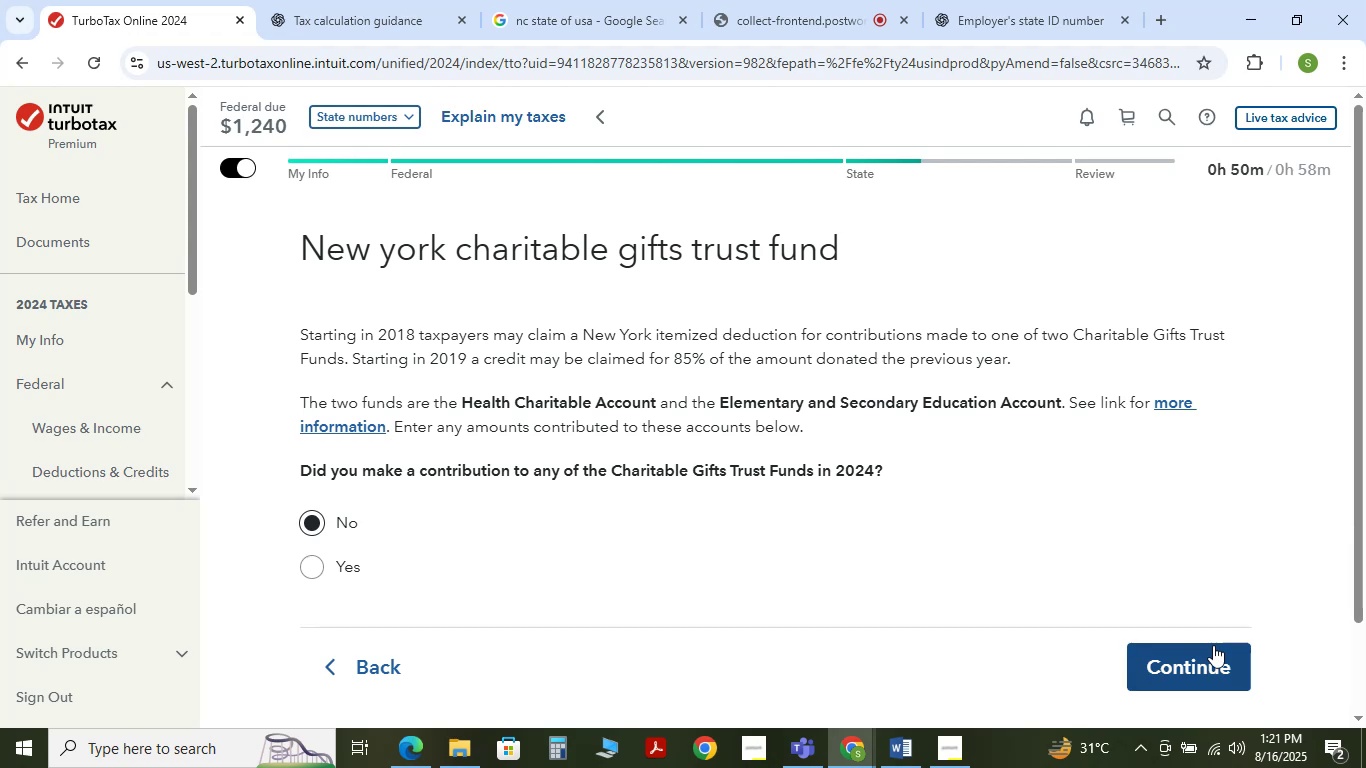 
left_click([1213, 645])
 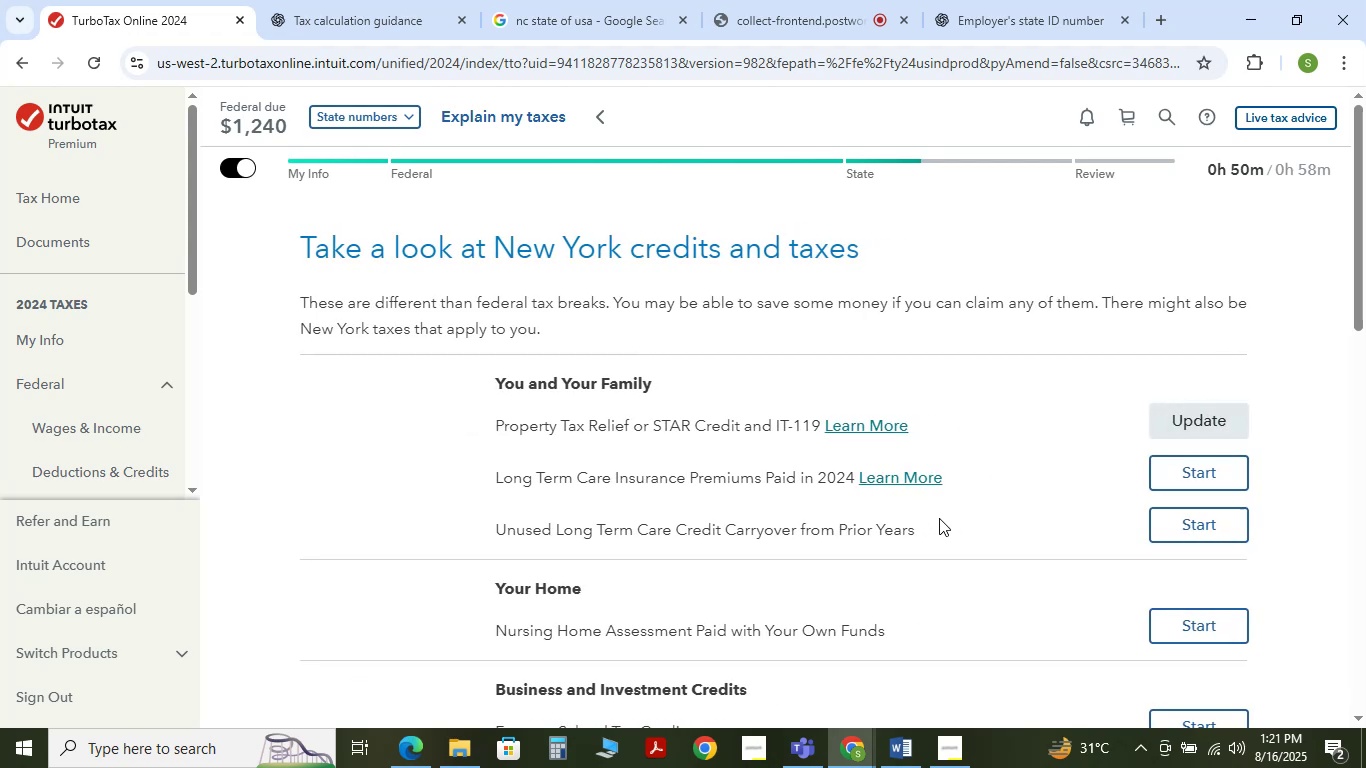 
scroll: coordinate [933, 519], scroll_direction: down, amount: 12.0
 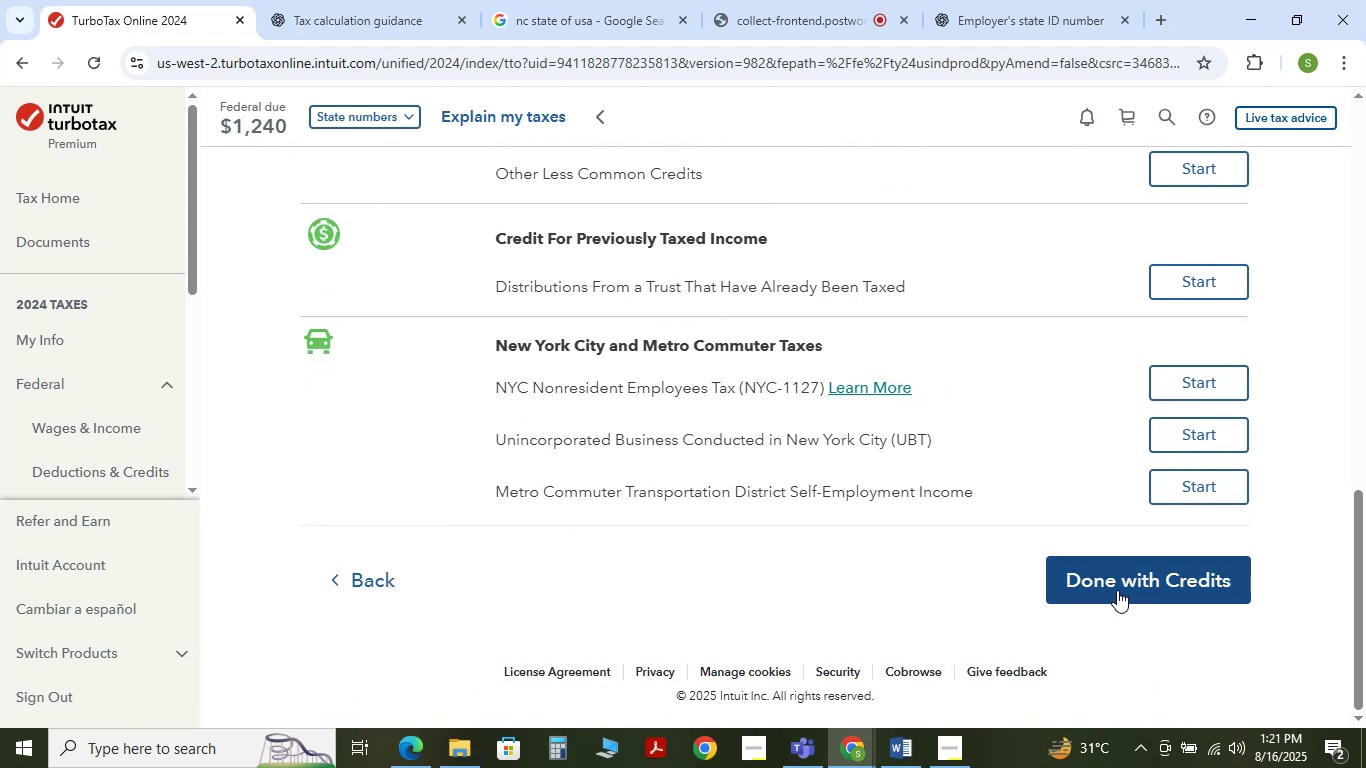 
left_click([1117, 590])
 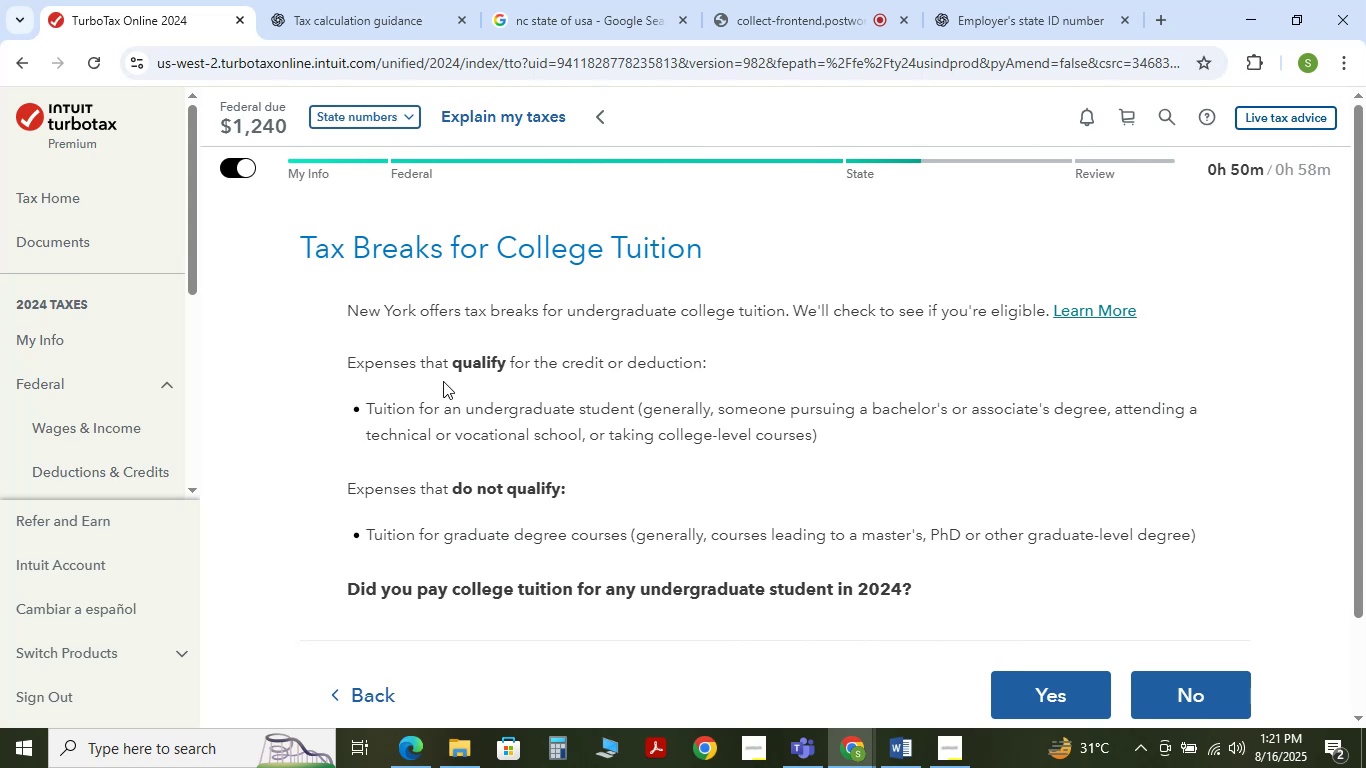 
wait(18.32)
 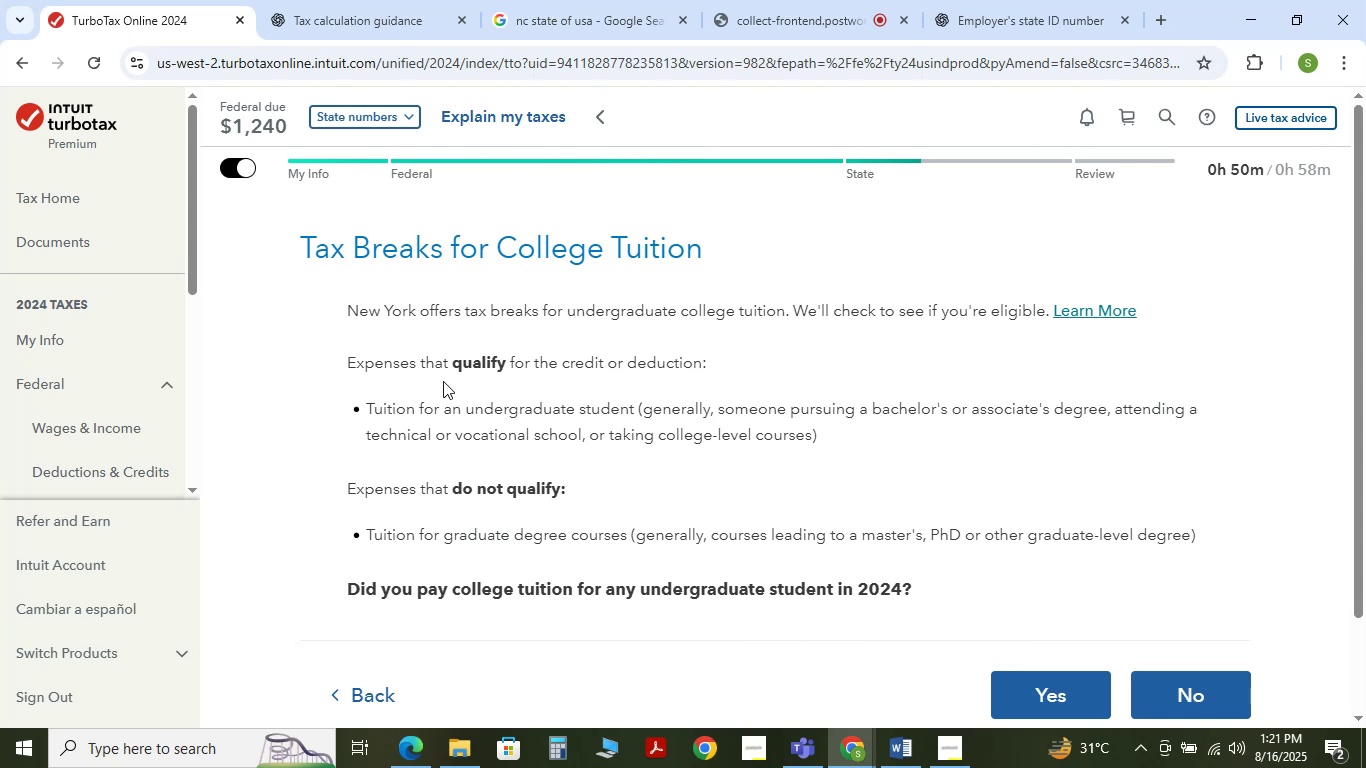 
left_click([1189, 694])
 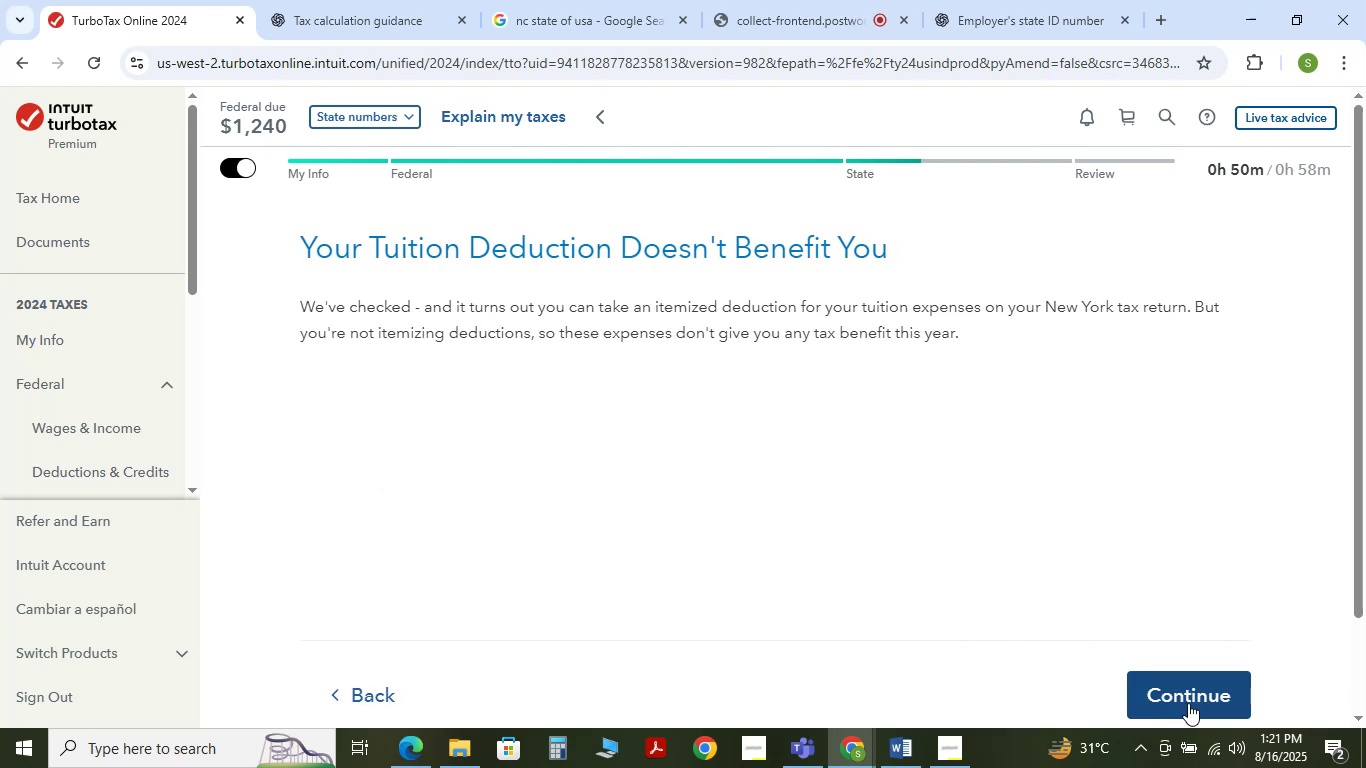 
left_click([1186, 689])
 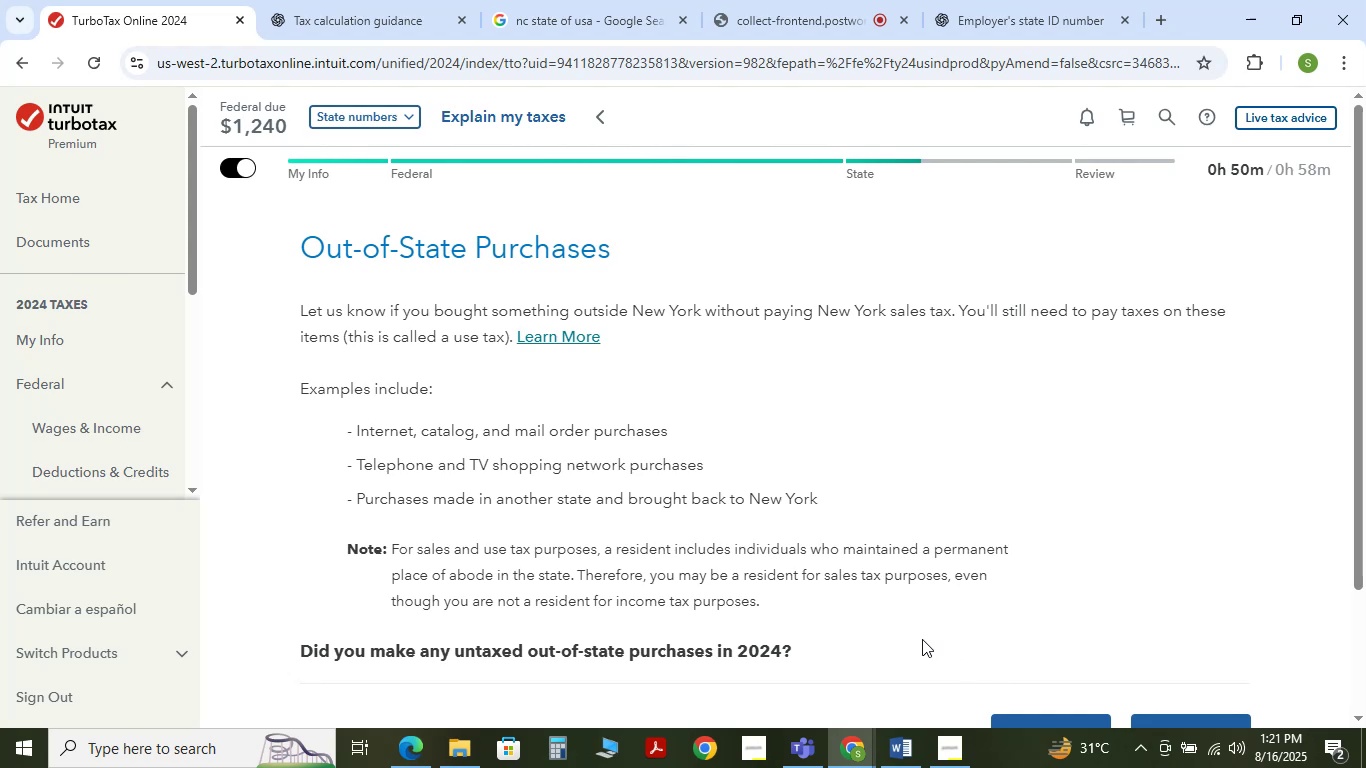 
scroll: coordinate [858, 616], scroll_direction: down, amount: 2.0
 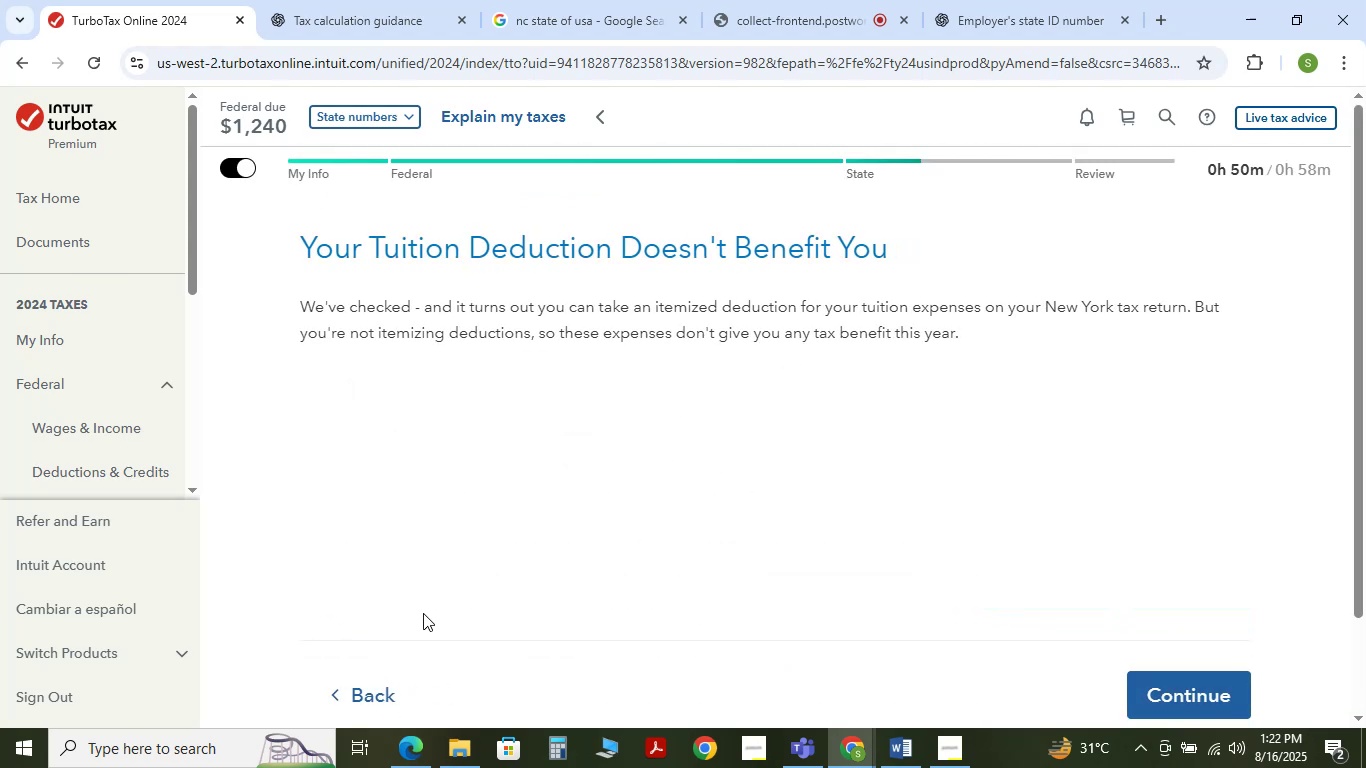 
left_click([370, 677])
 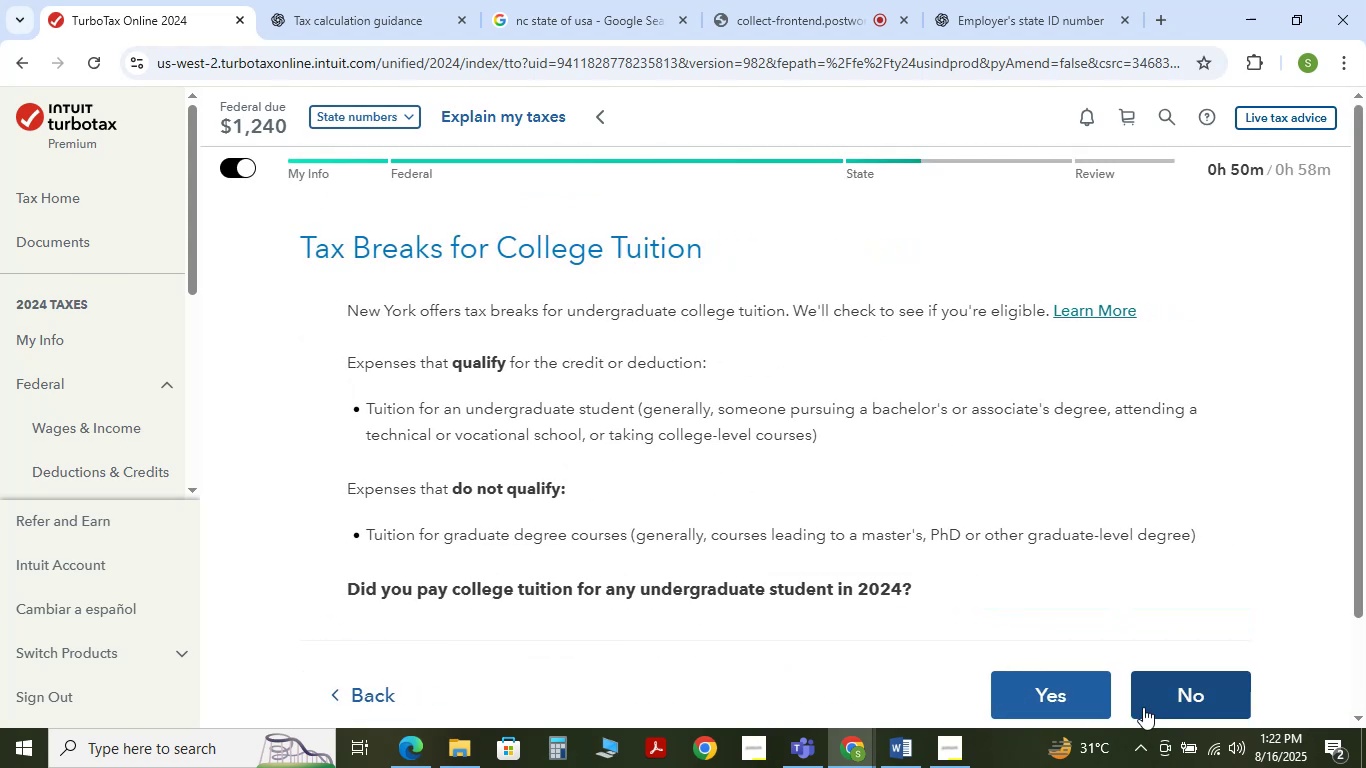 
left_click([1153, 702])
 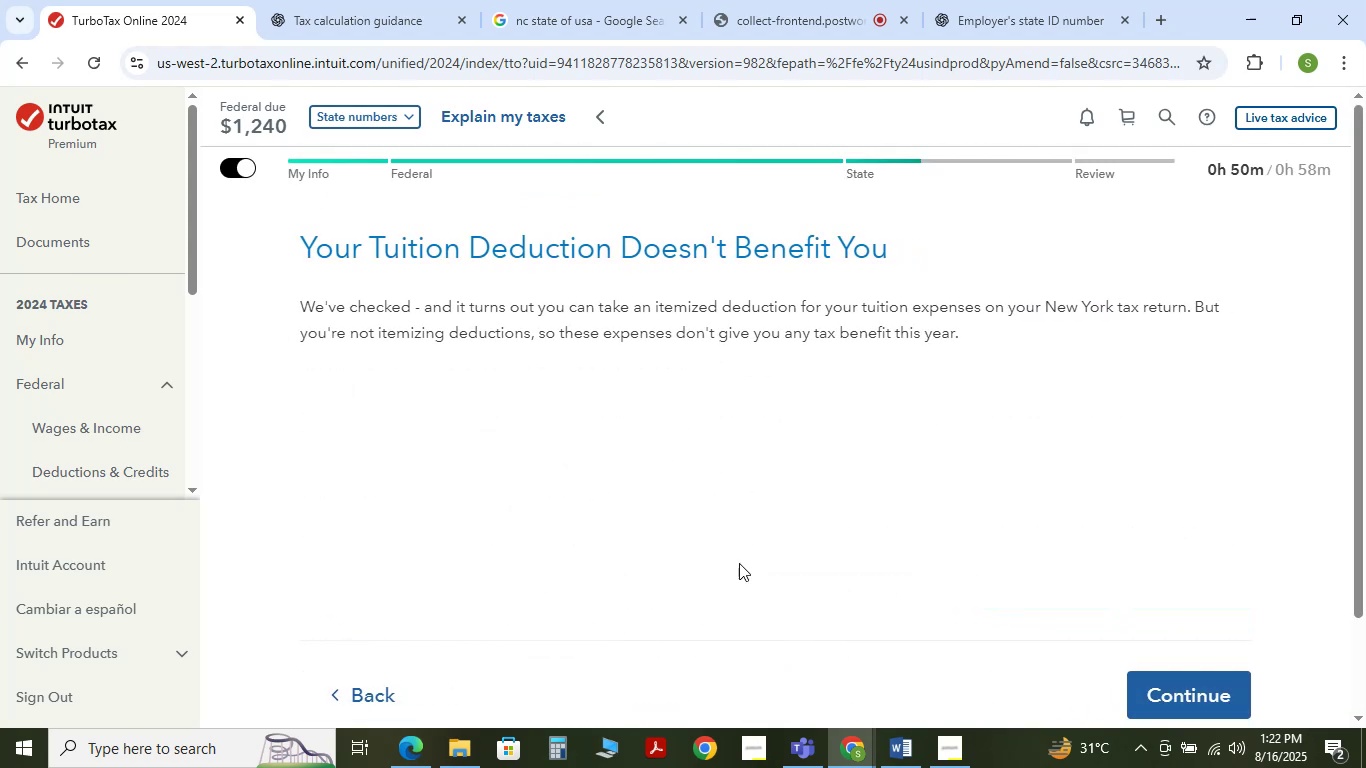 
left_click([1192, 690])
 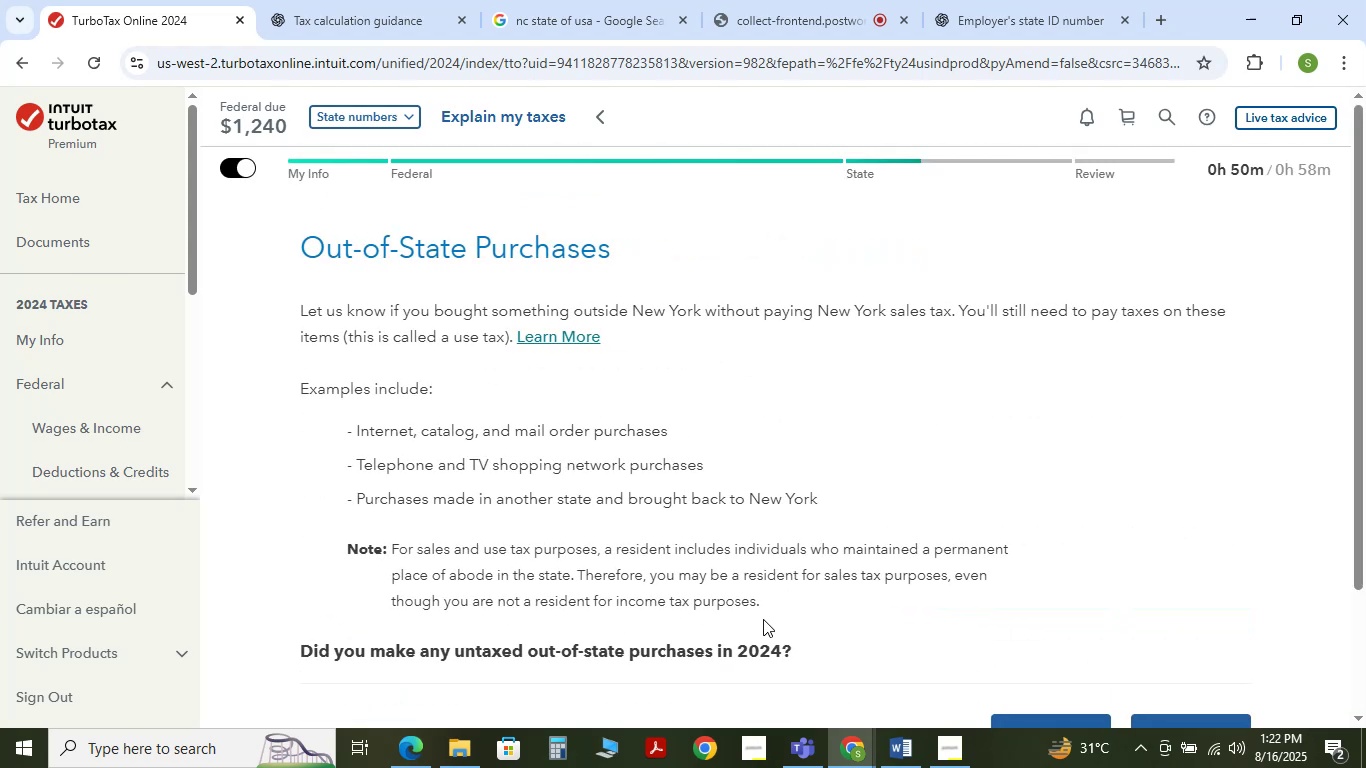 
scroll: coordinate [763, 619], scroll_direction: down, amount: 2.0
 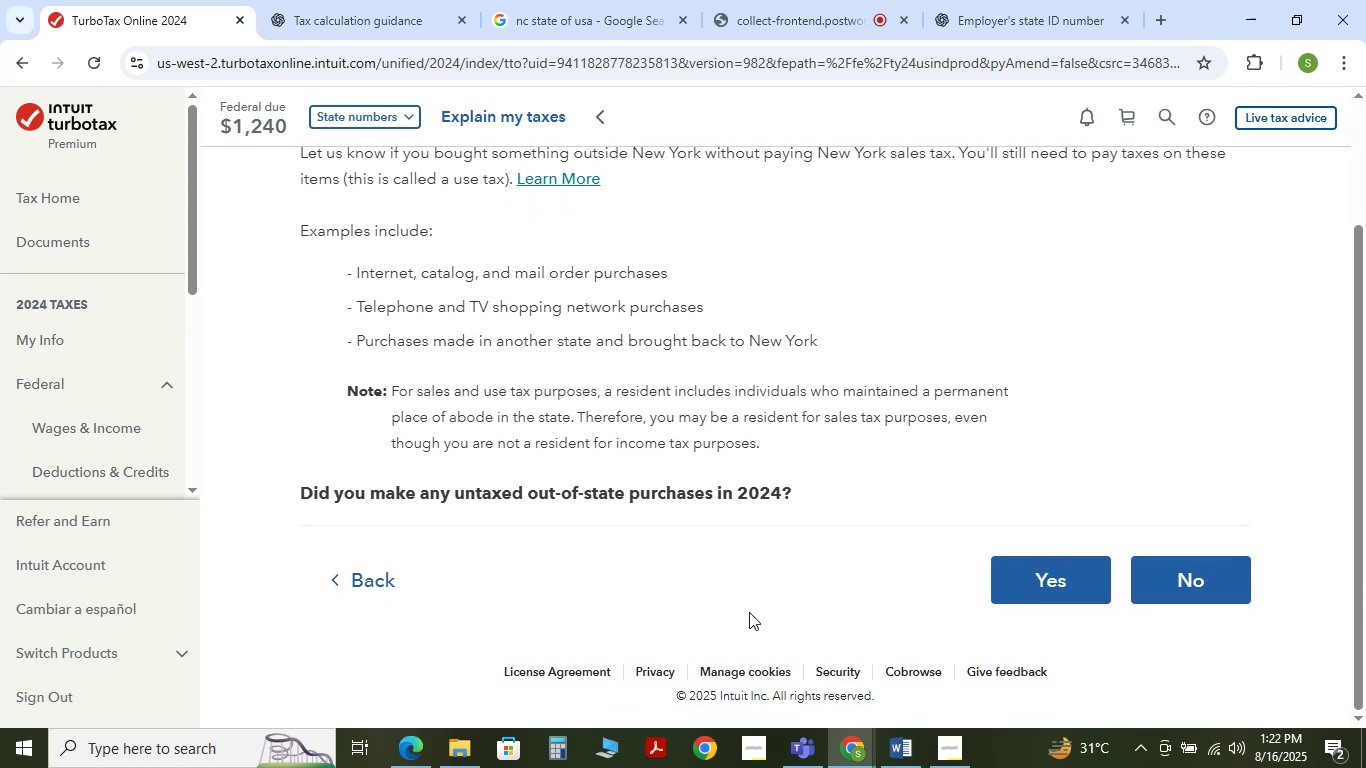 
scroll: coordinate [724, 599], scroll_direction: up, amount: 1.0
 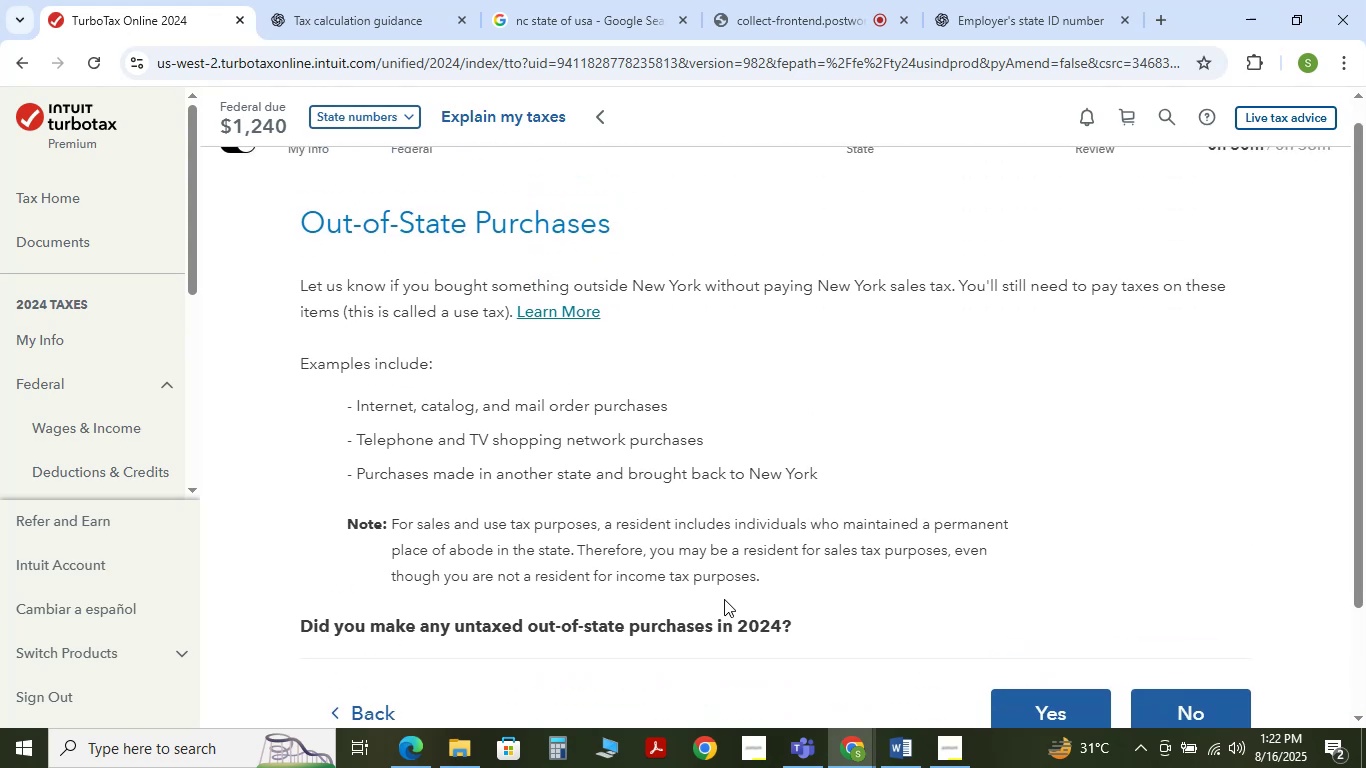 
scroll: coordinate [724, 599], scroll_direction: down, amount: 1.0
 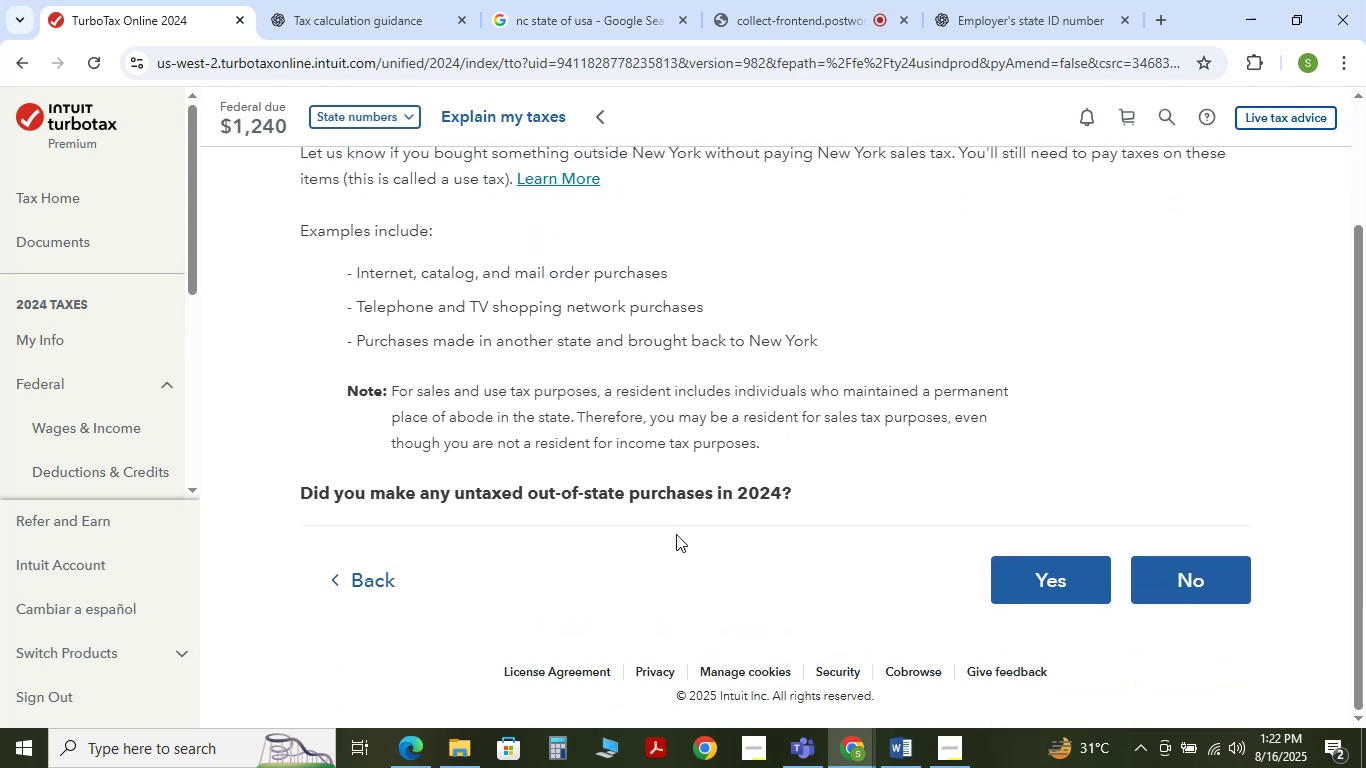 
wait(7.29)
 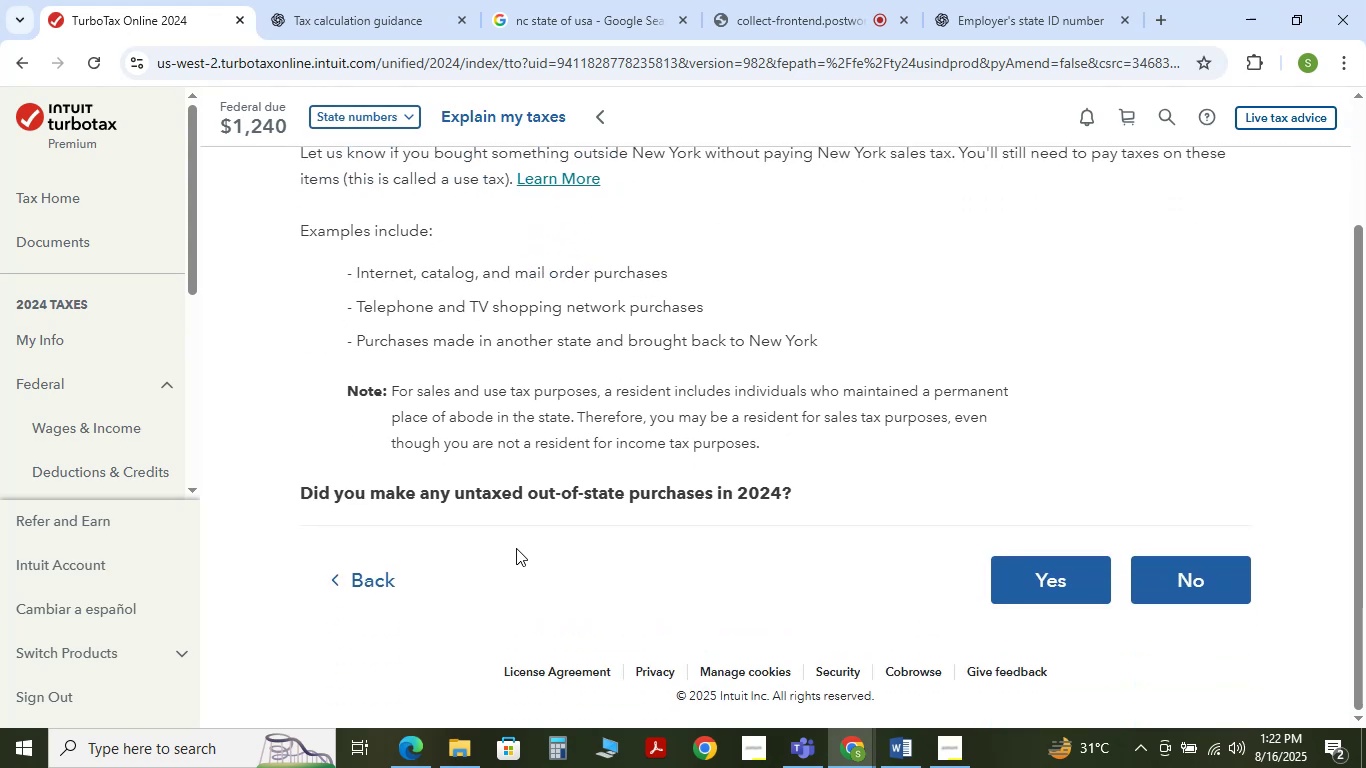 
left_click([1160, 576])
 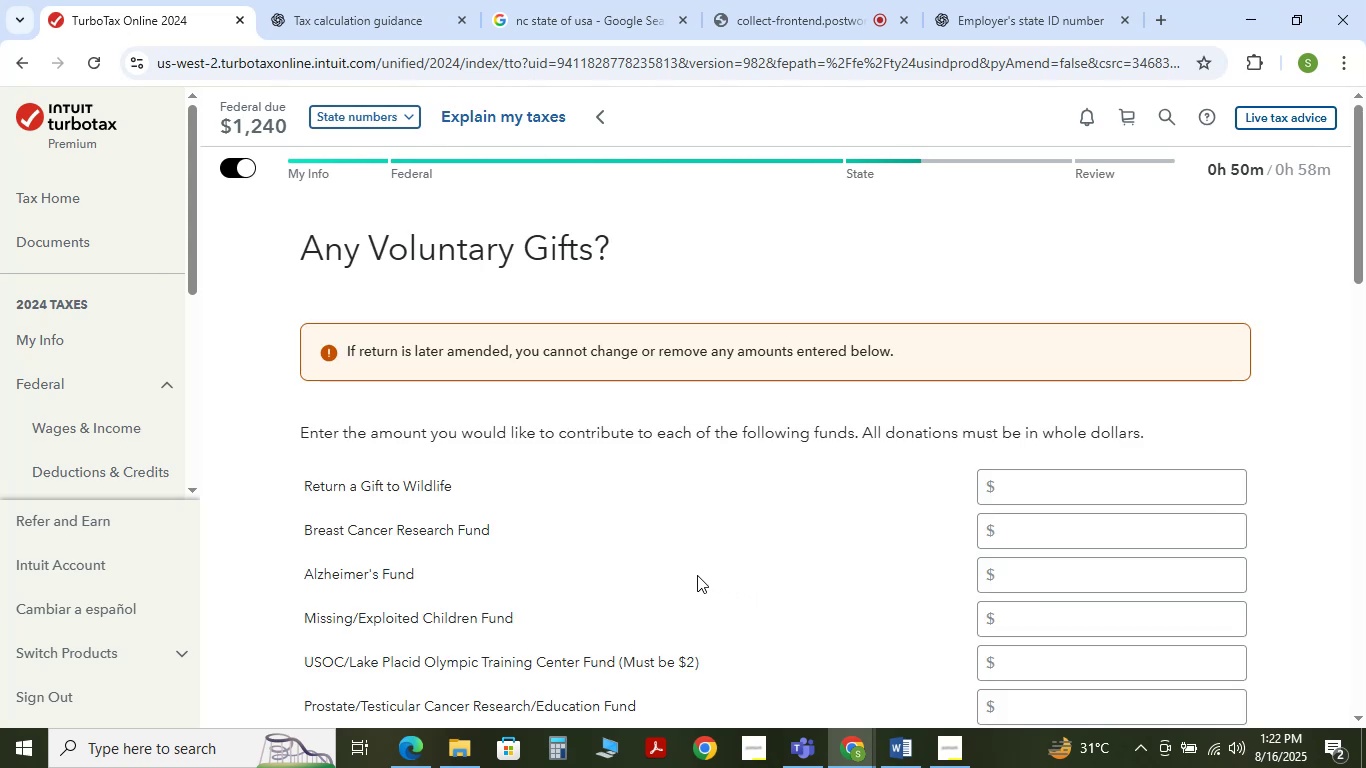 
wait(12.9)
 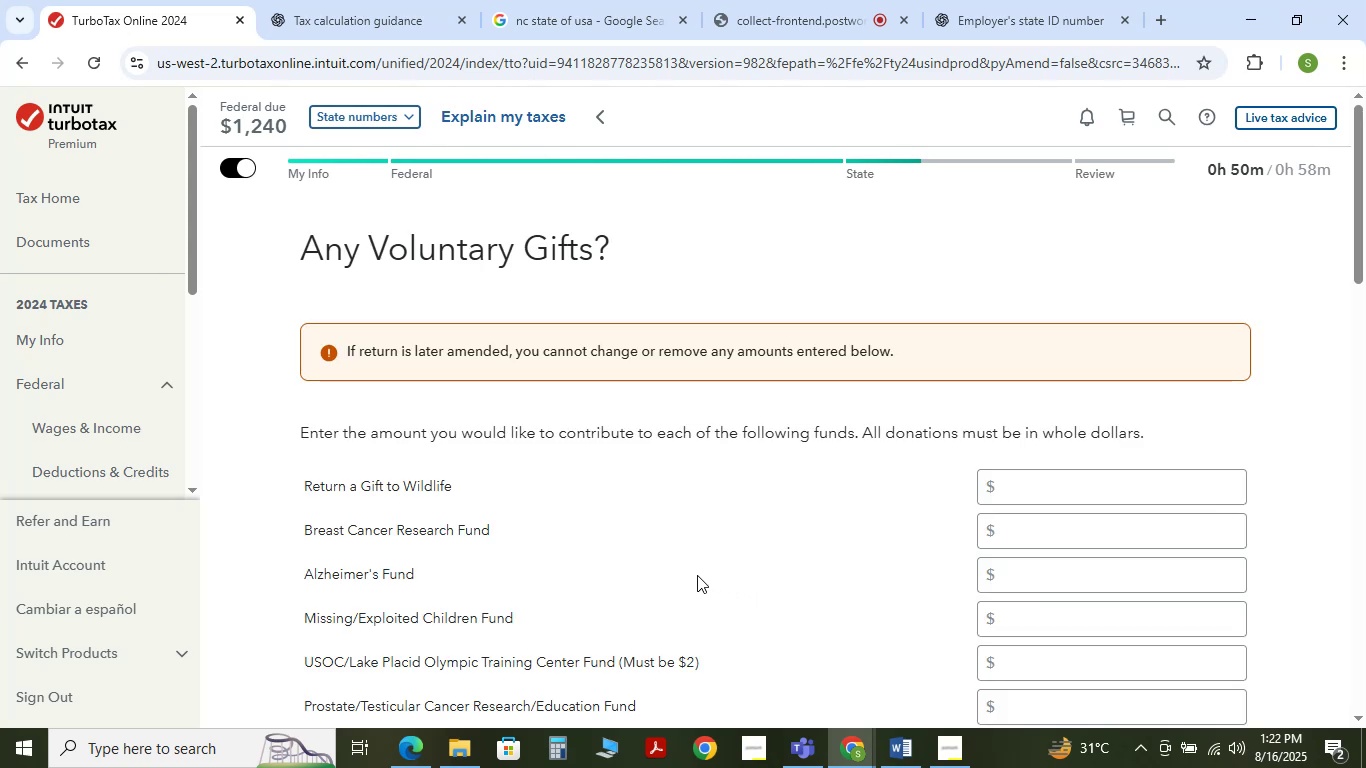 
scroll: coordinate [697, 575], scroll_direction: down, amount: 6.0
 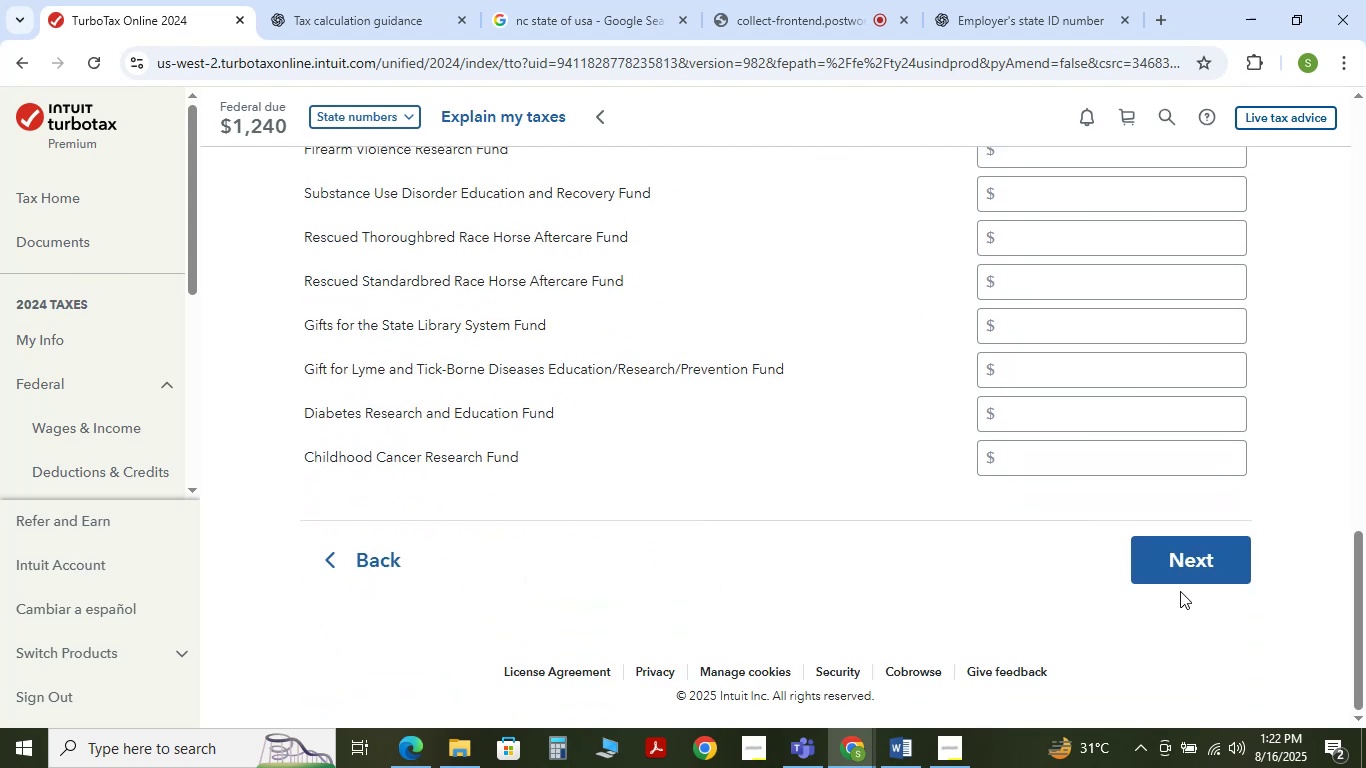 
left_click([1190, 576])
 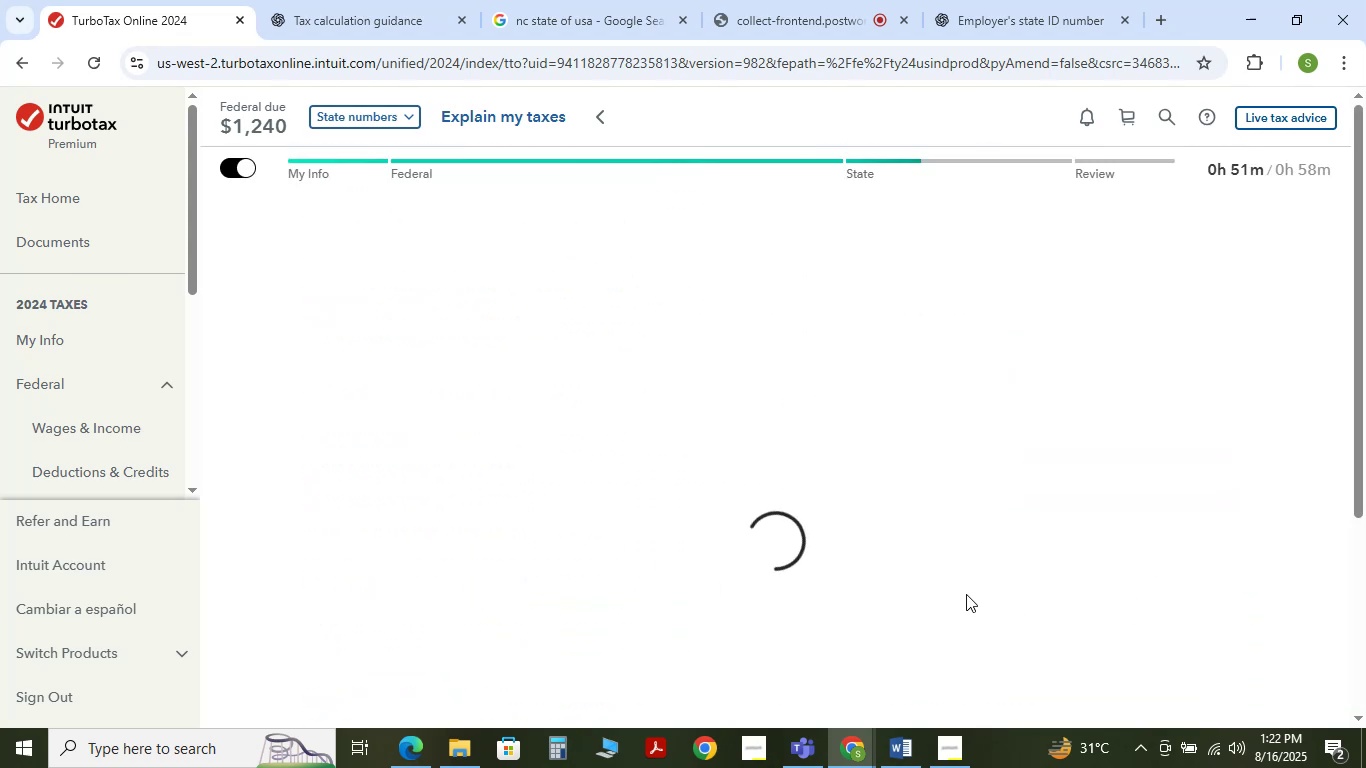 
mouse_move([948, 622])
 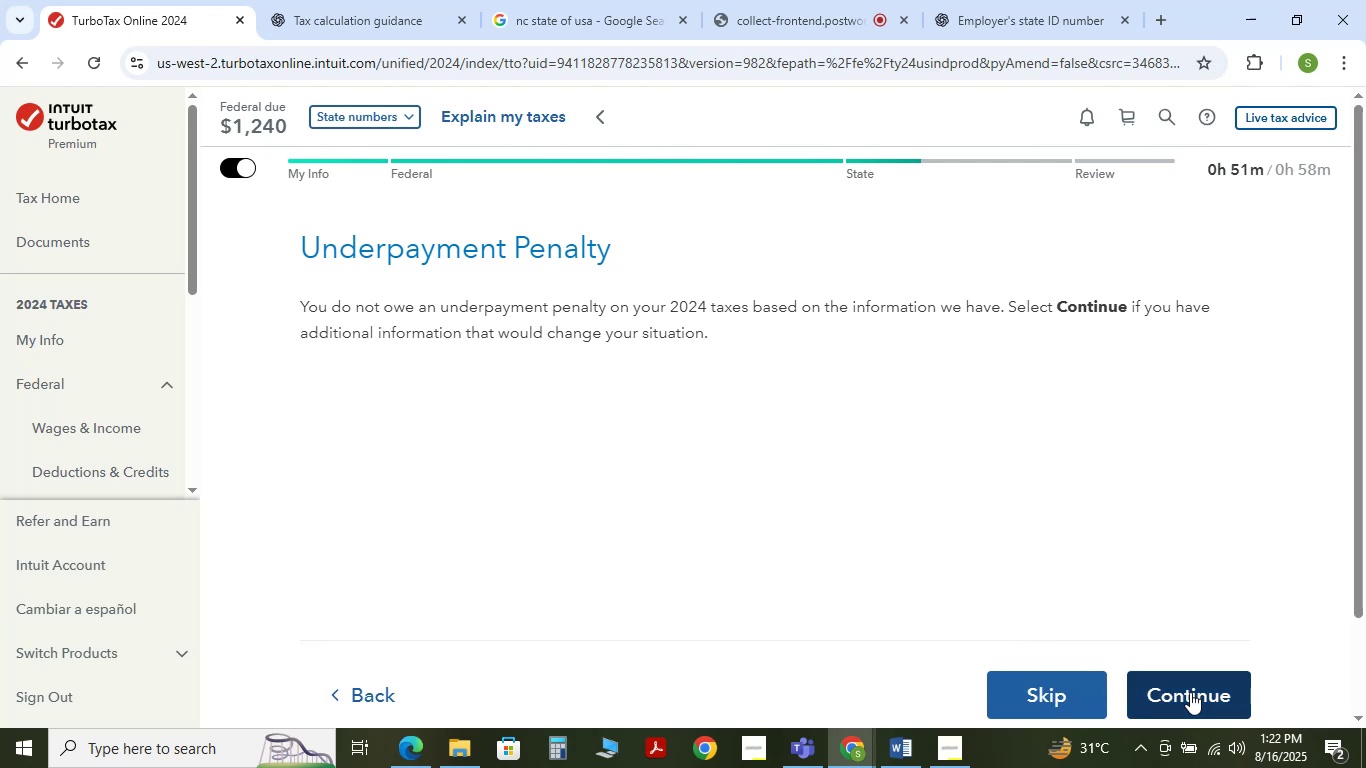 
mouse_move([932, 680])
 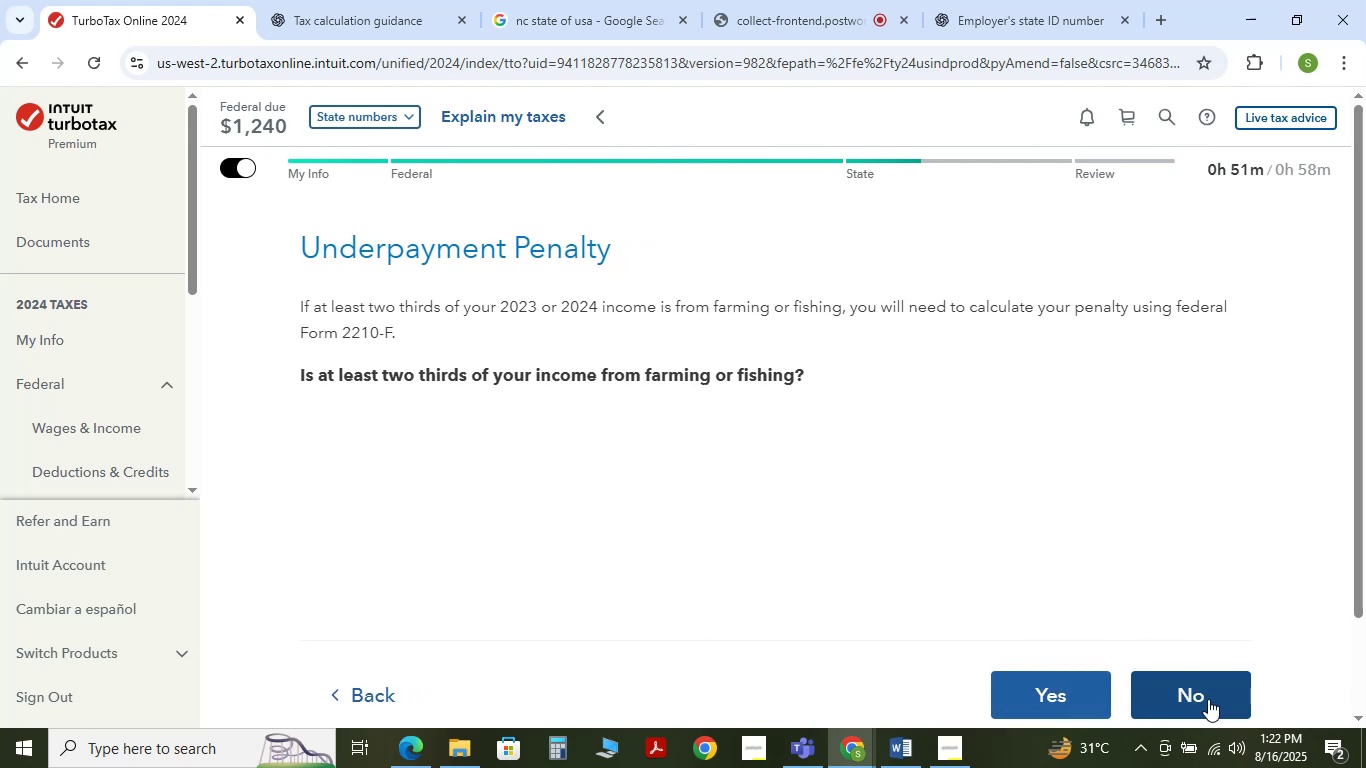 
left_click([1208, 699])
 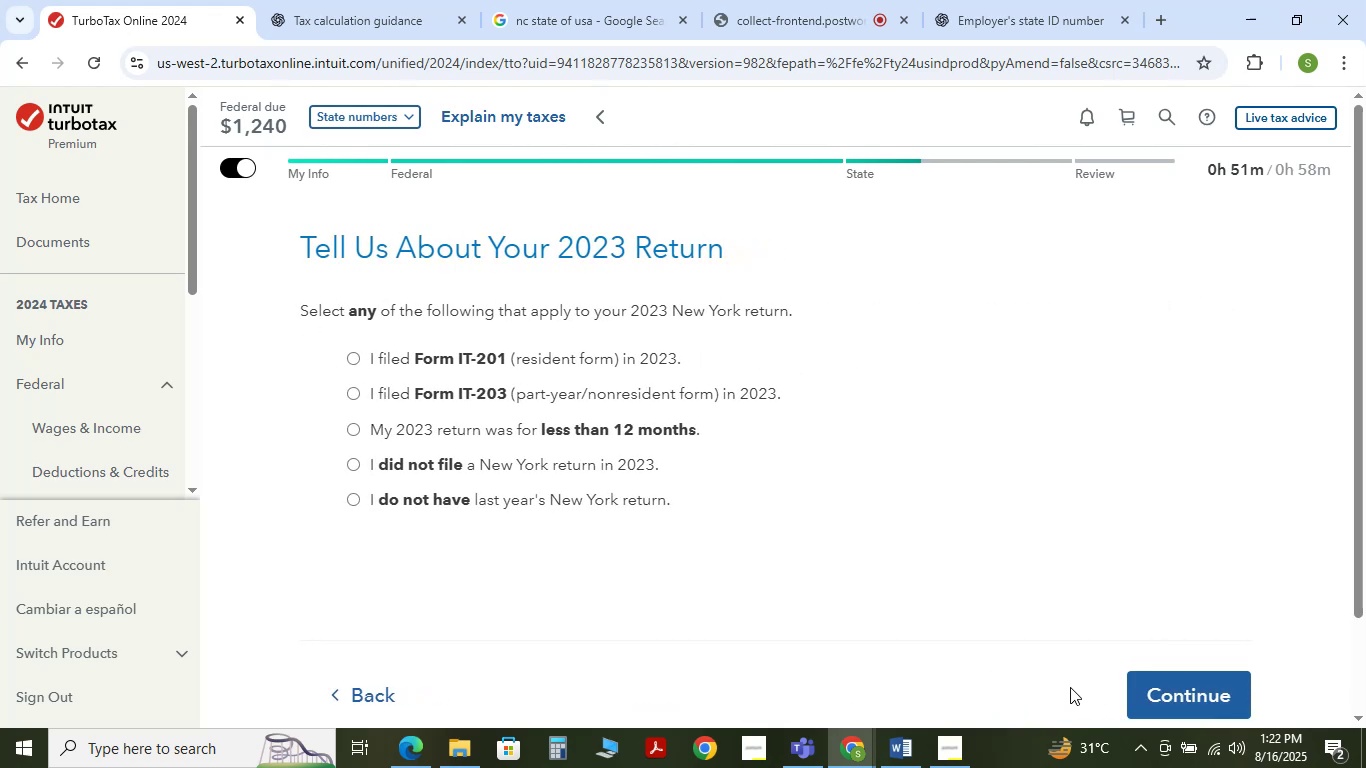 
scroll: coordinate [1070, 687], scroll_direction: down, amount: 1.0
 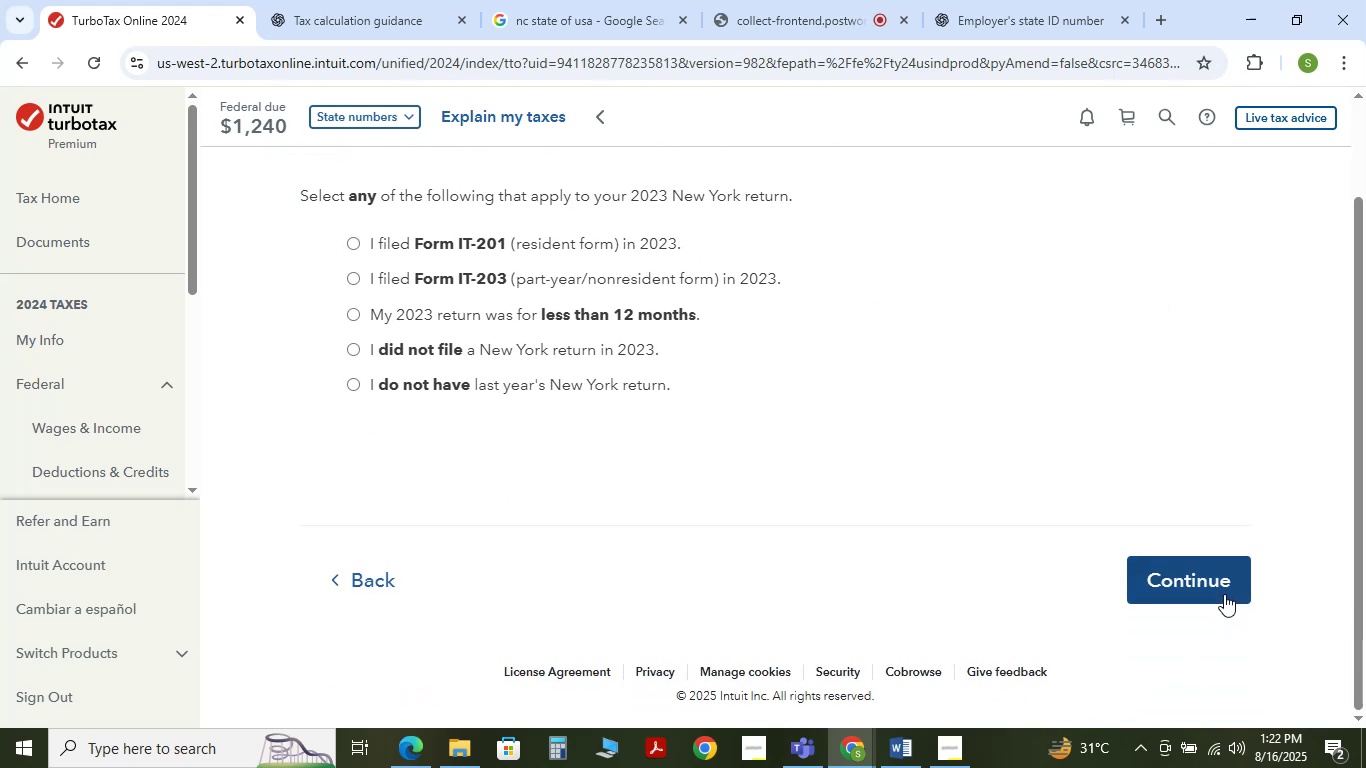 
left_click([1222, 594])
 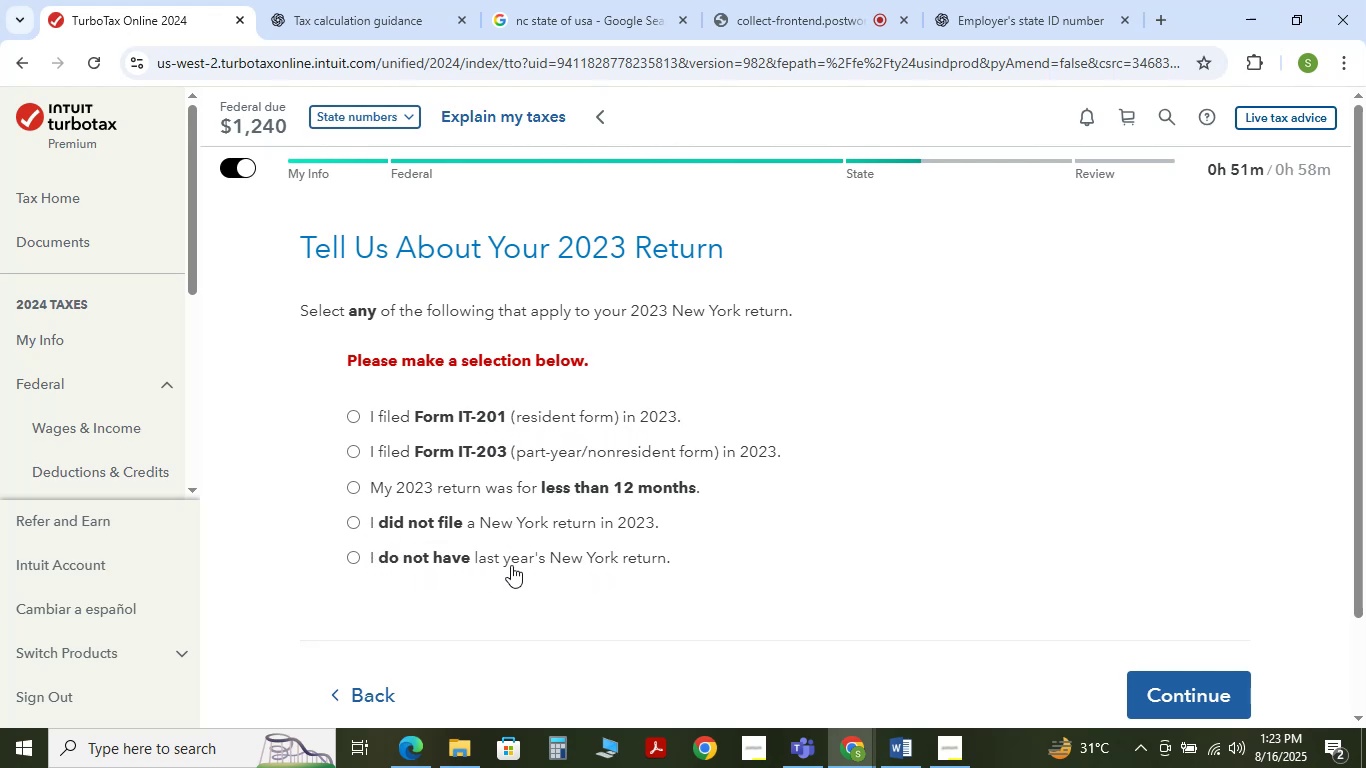 
wait(24.3)
 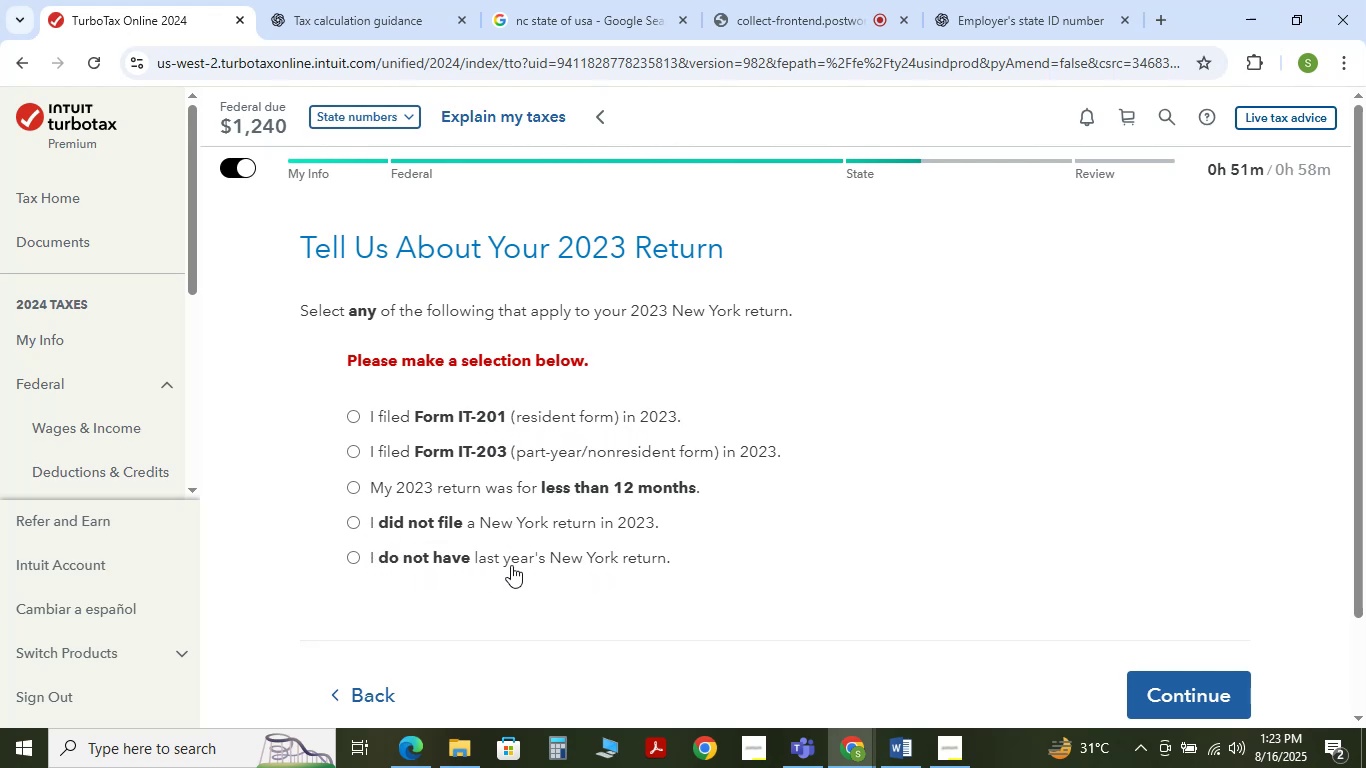 
left_click([352, 522])
 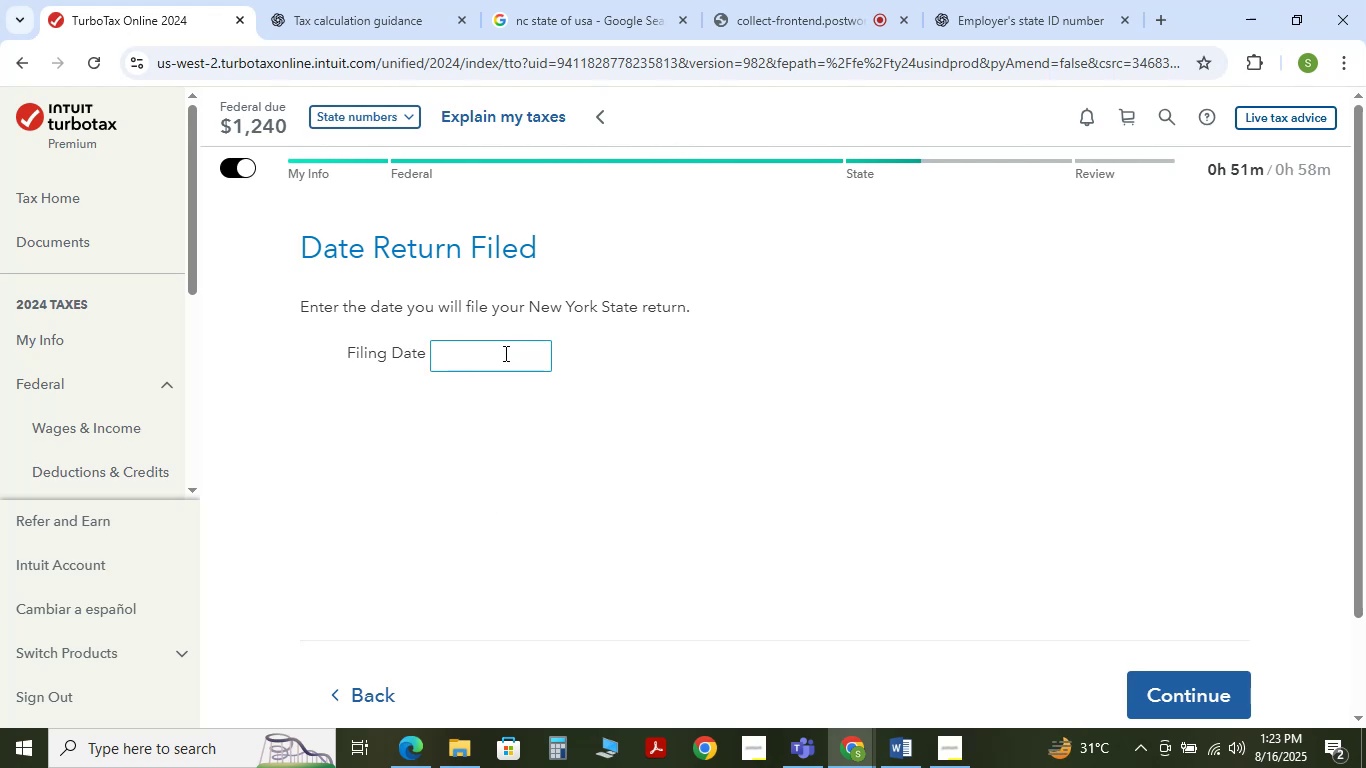 
wait(15.37)
 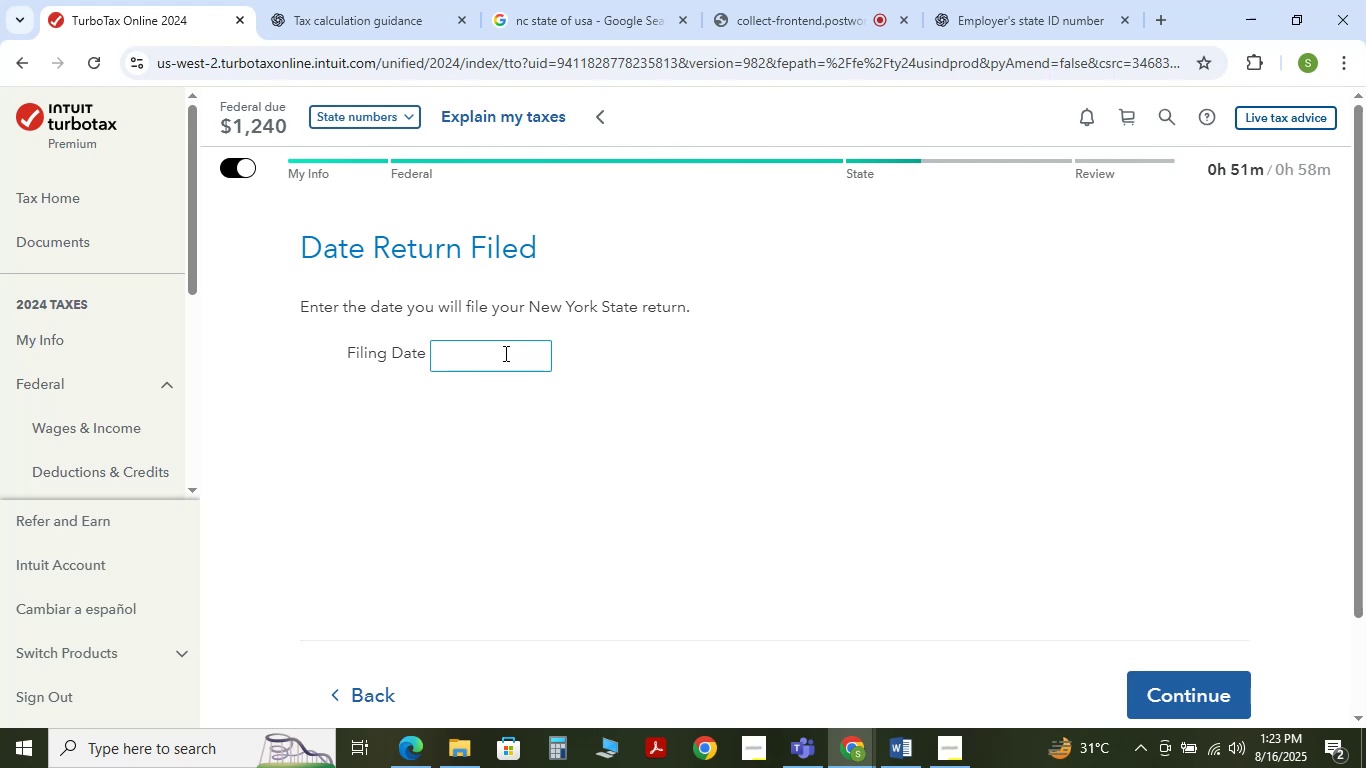 
left_click([498, 356])
 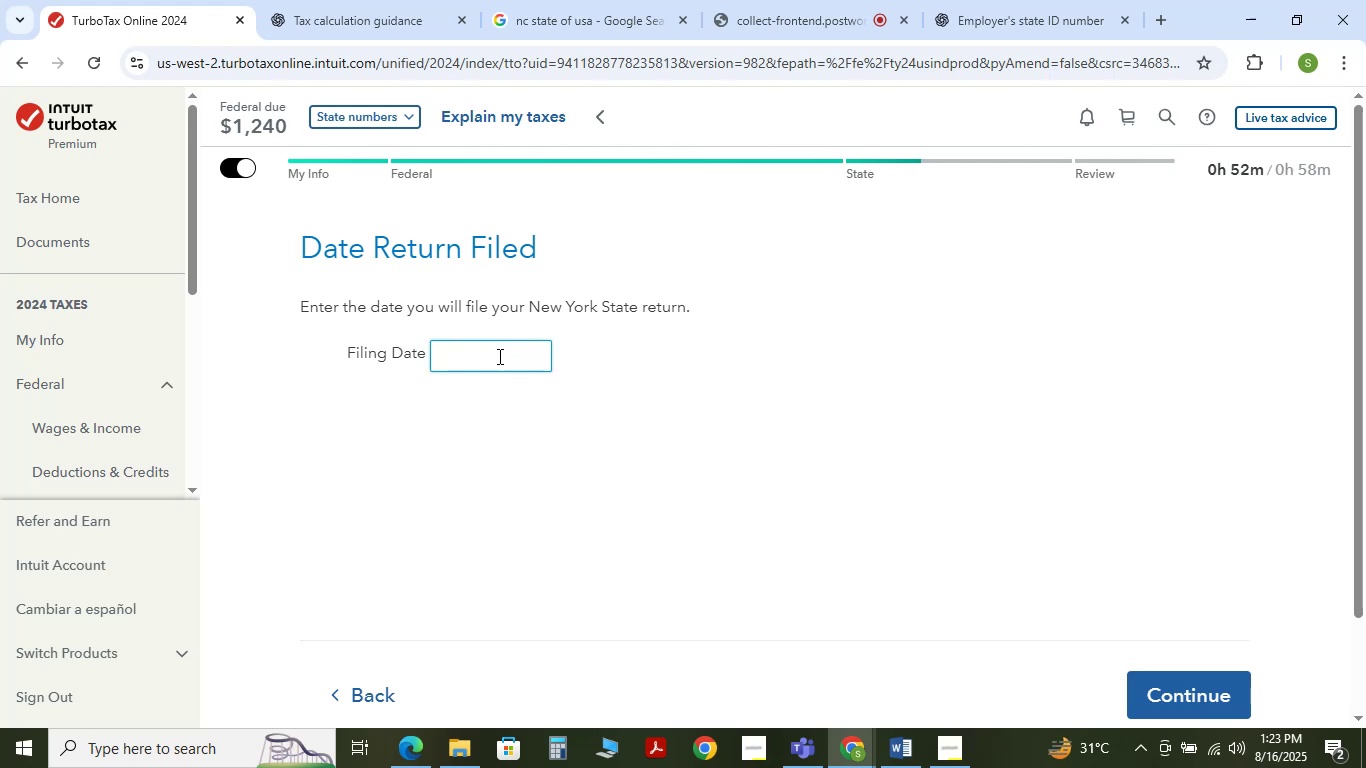 
key(Numpad1)
 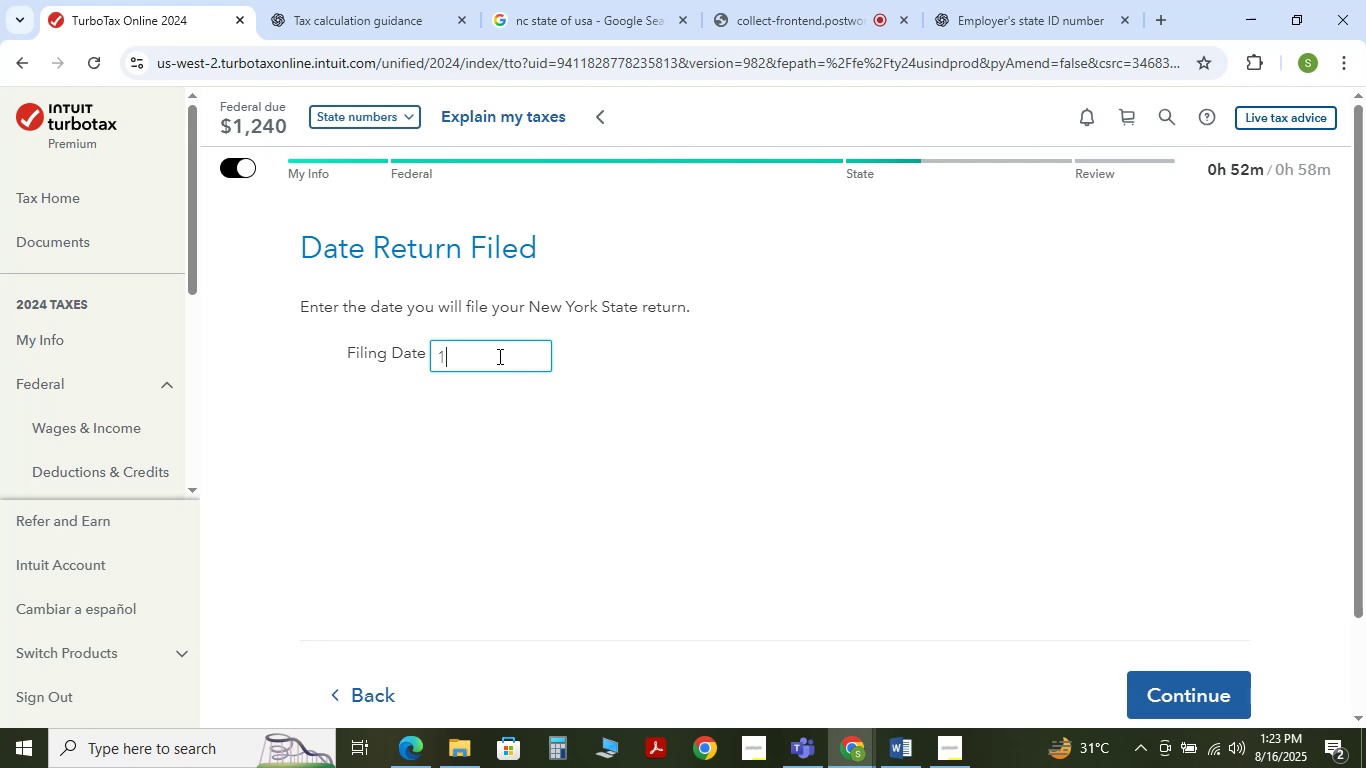 
hold_key(key=Numpad2, duration=0.46)
 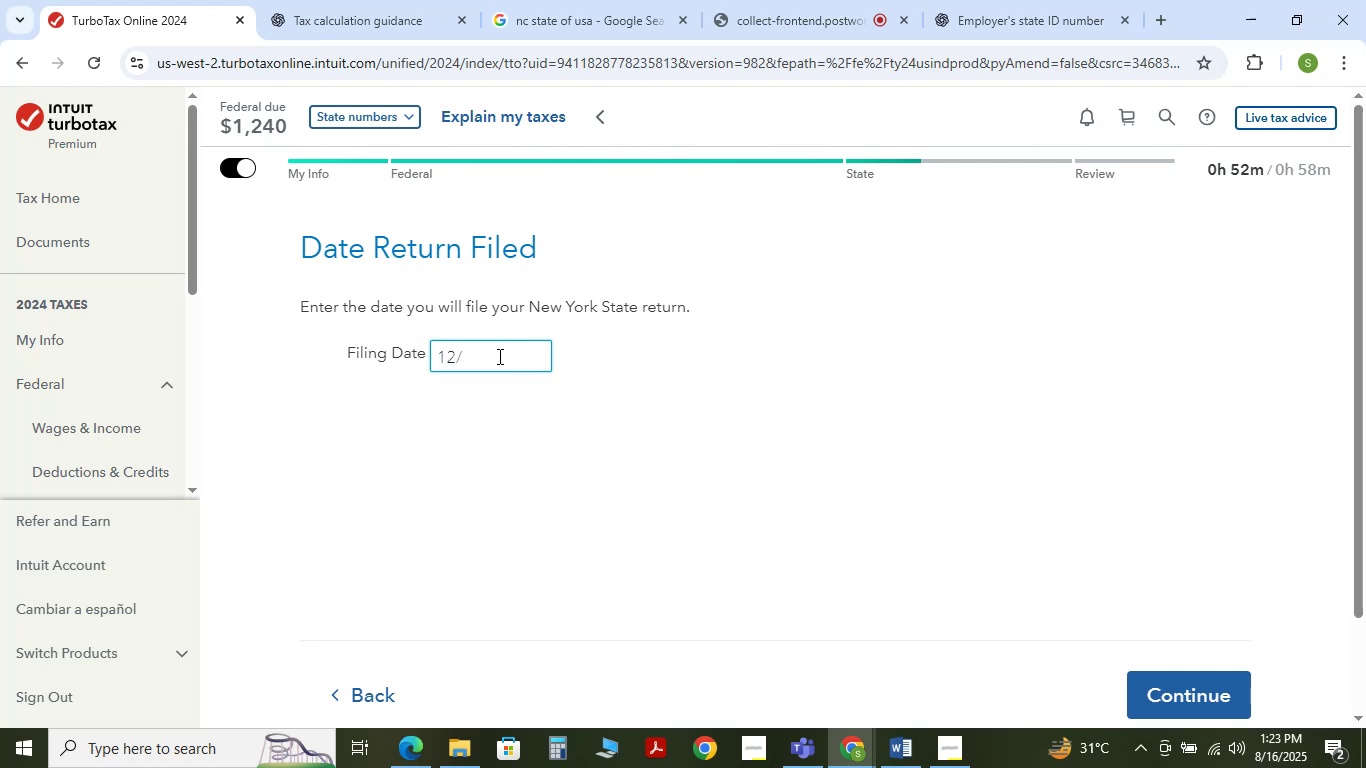 
key(Numpad3)
 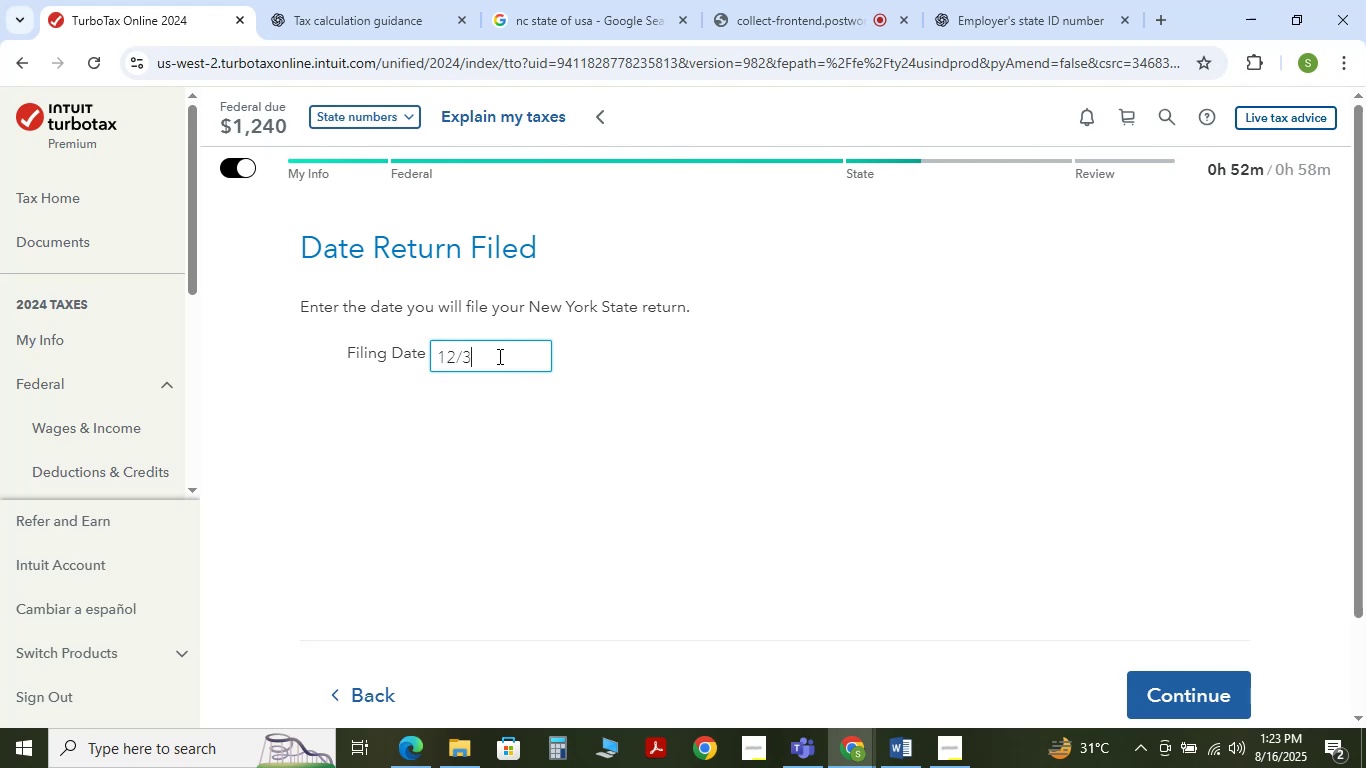 
key(Numpad1)
 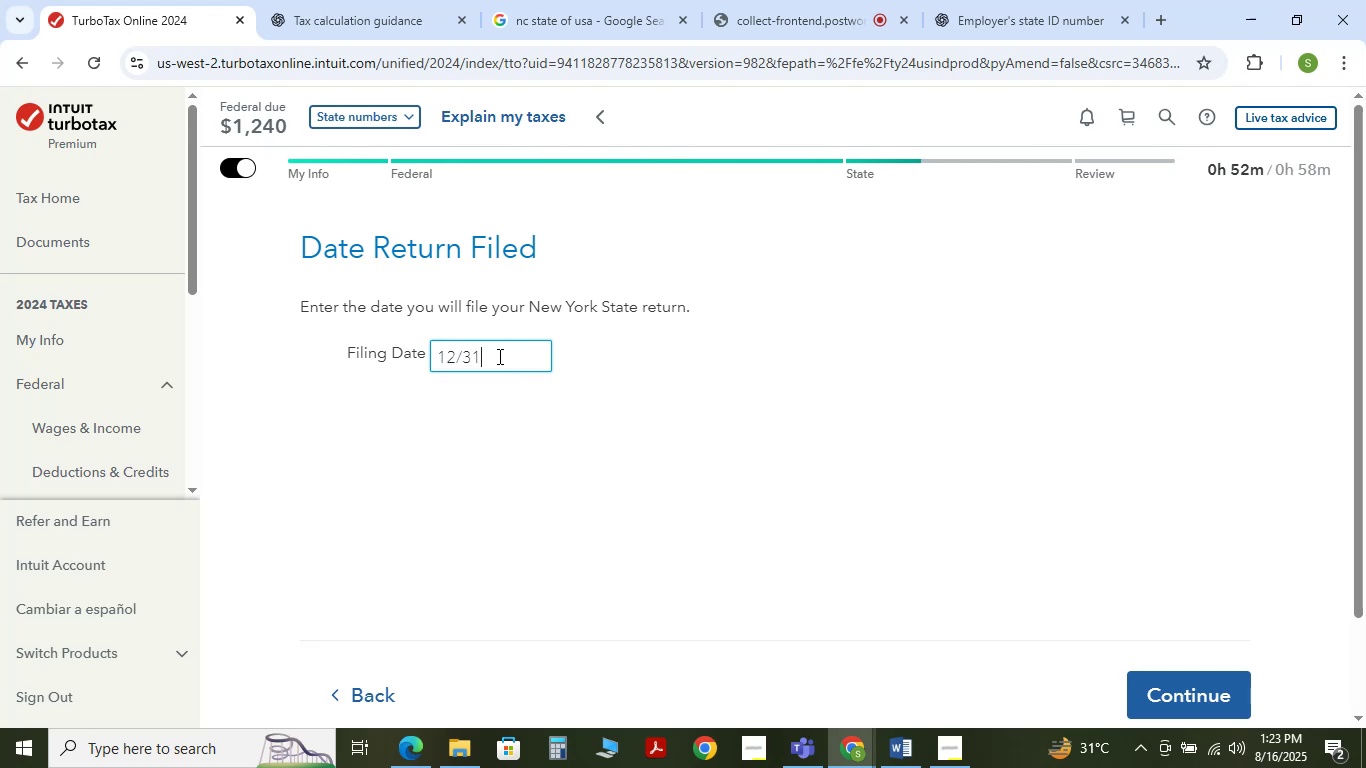 
key(Numpad2)
 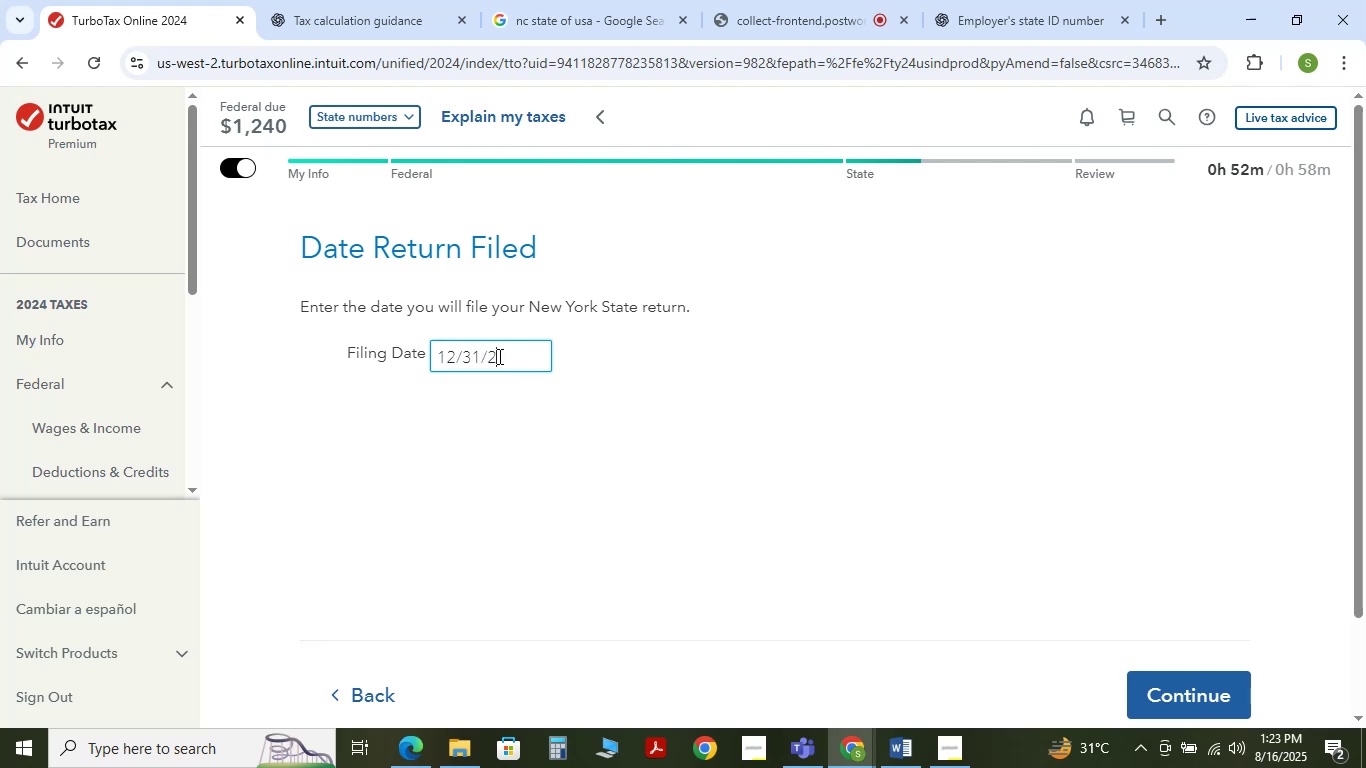 
key(Numpad5)
 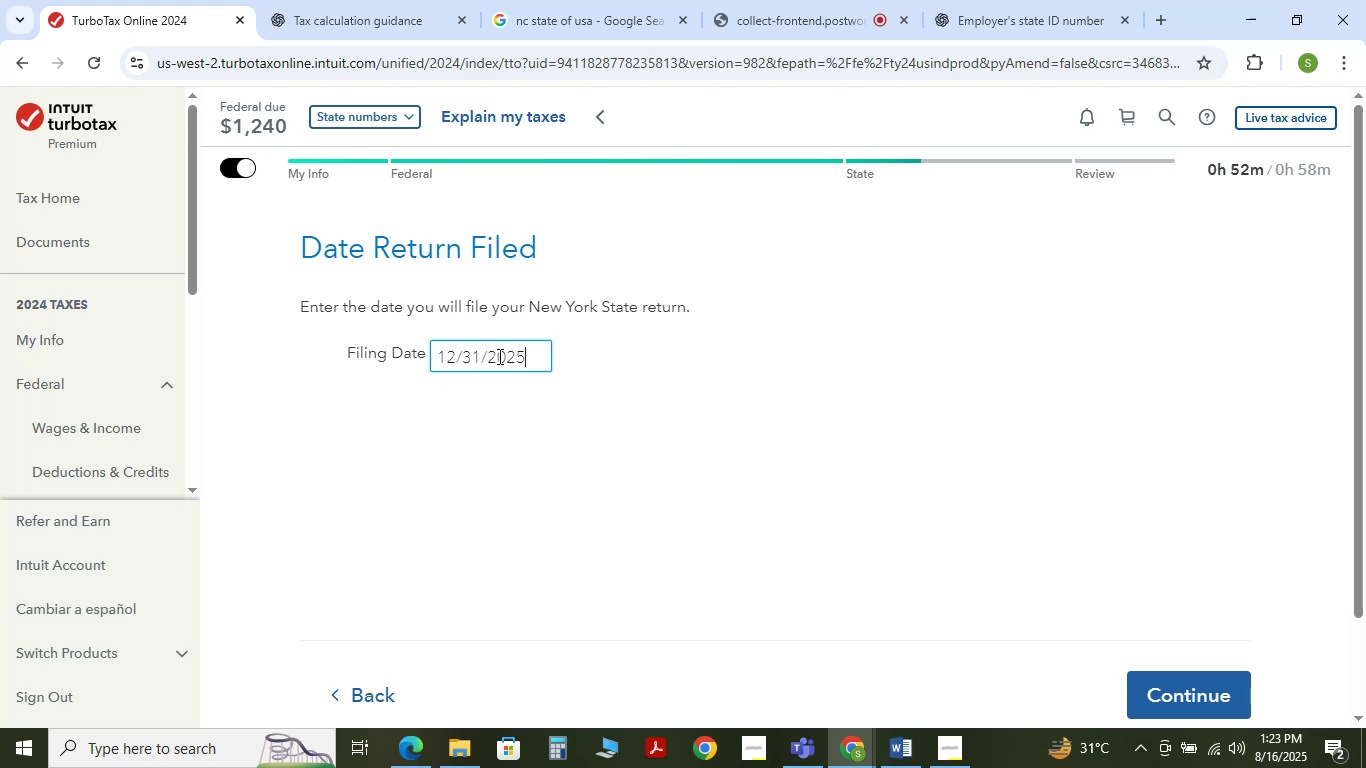 
key(Numpad0)
 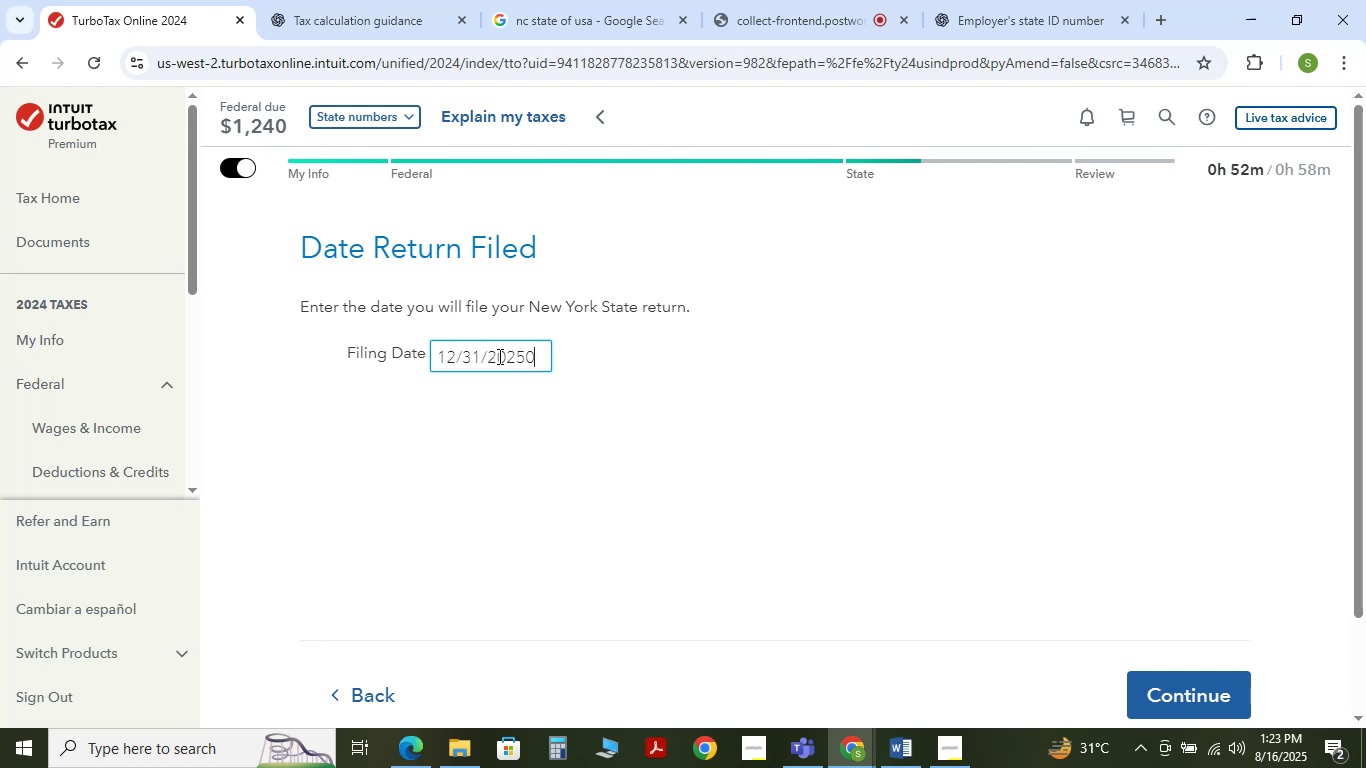 
key(Numpad2)
 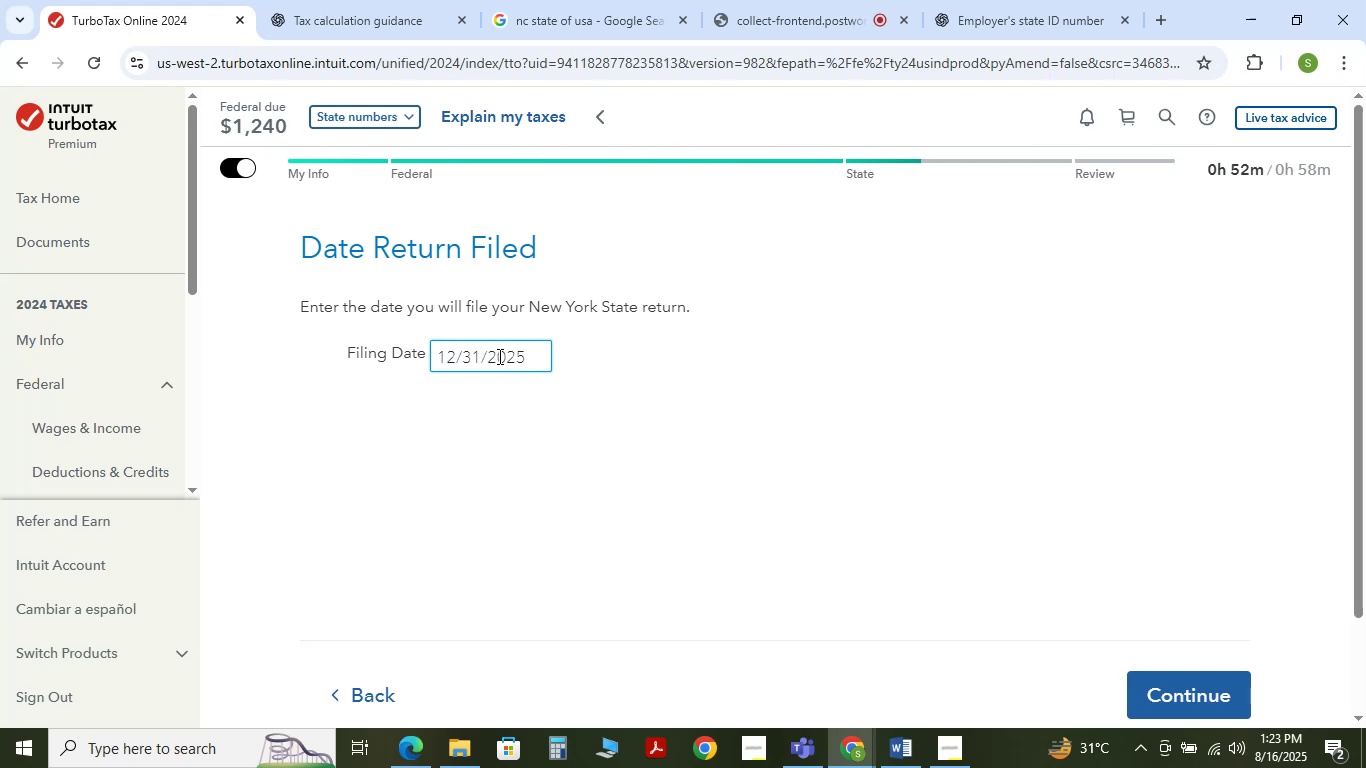 
key(Backspace)
 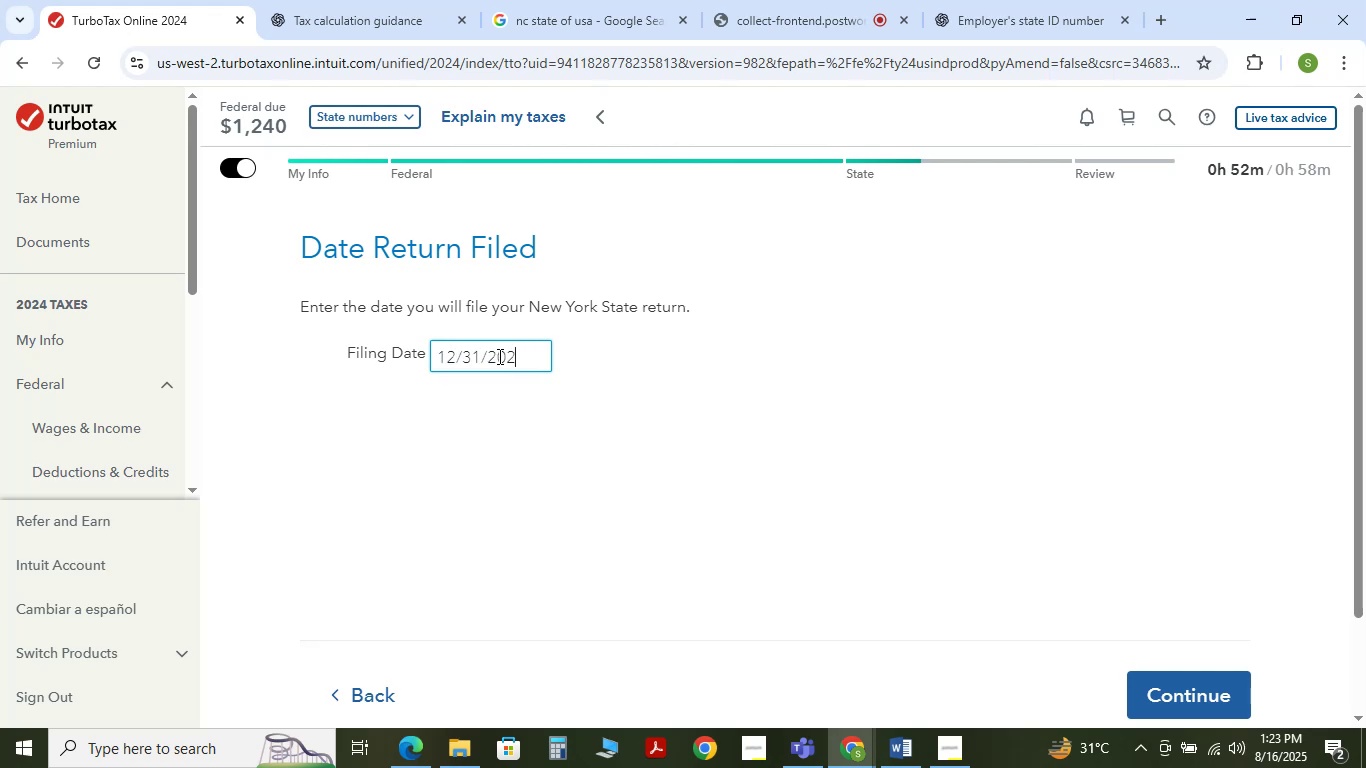 
key(Backspace)
 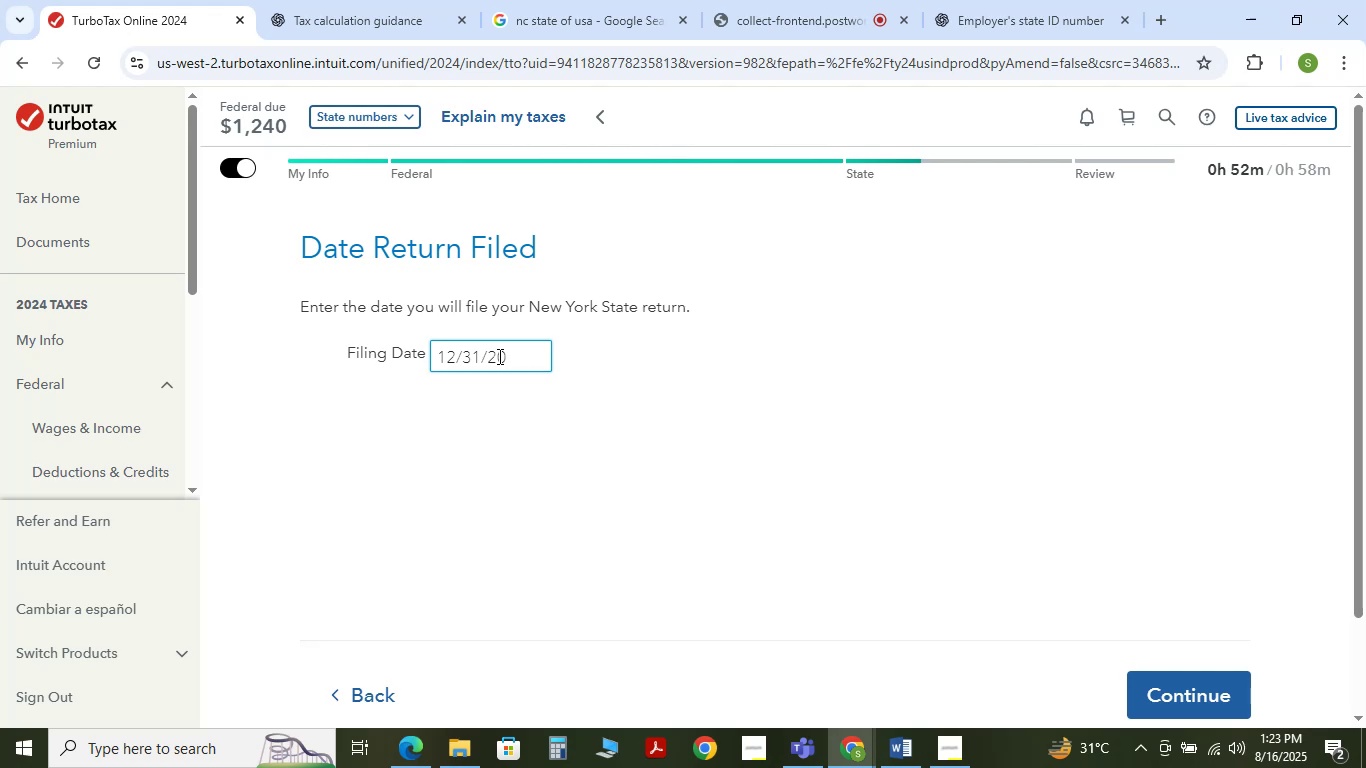 
wait(7.67)
 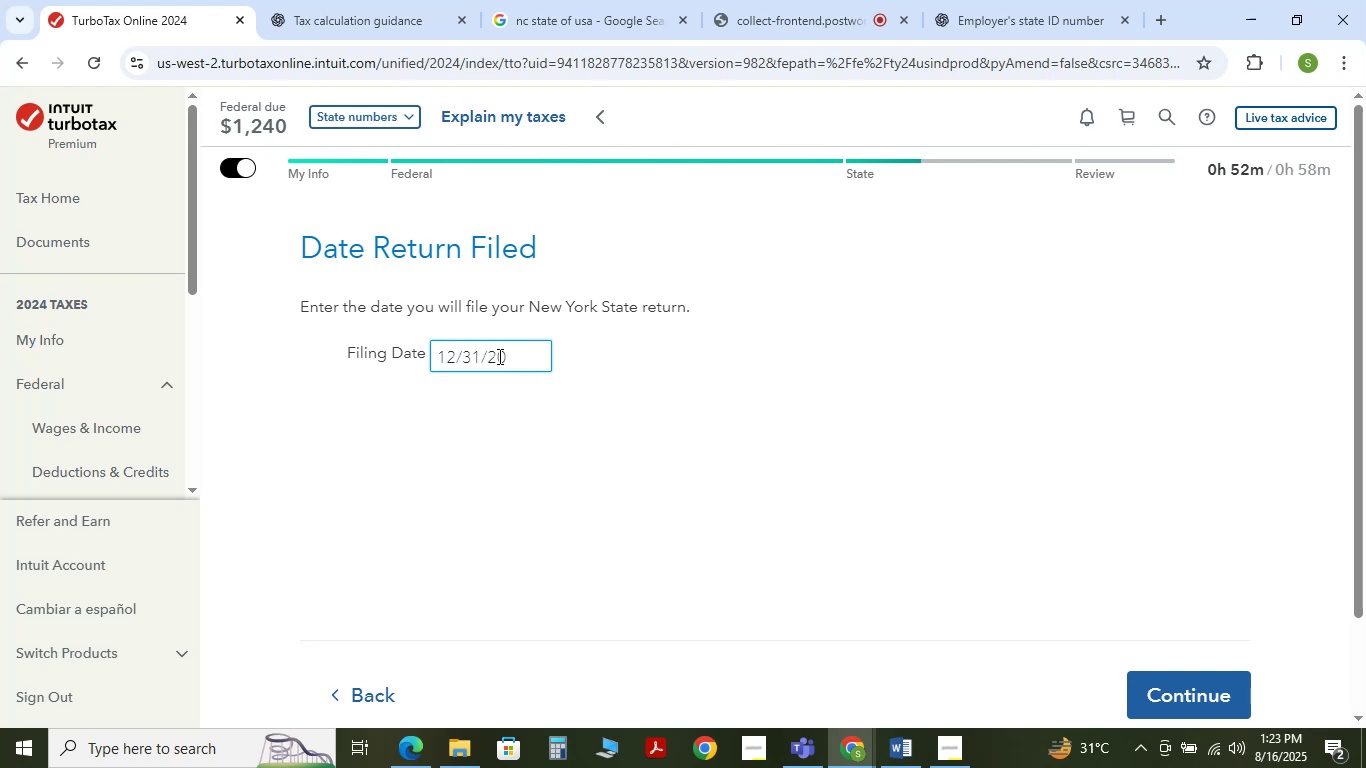 
hold_key(key=Backspace, duration=0.93)
 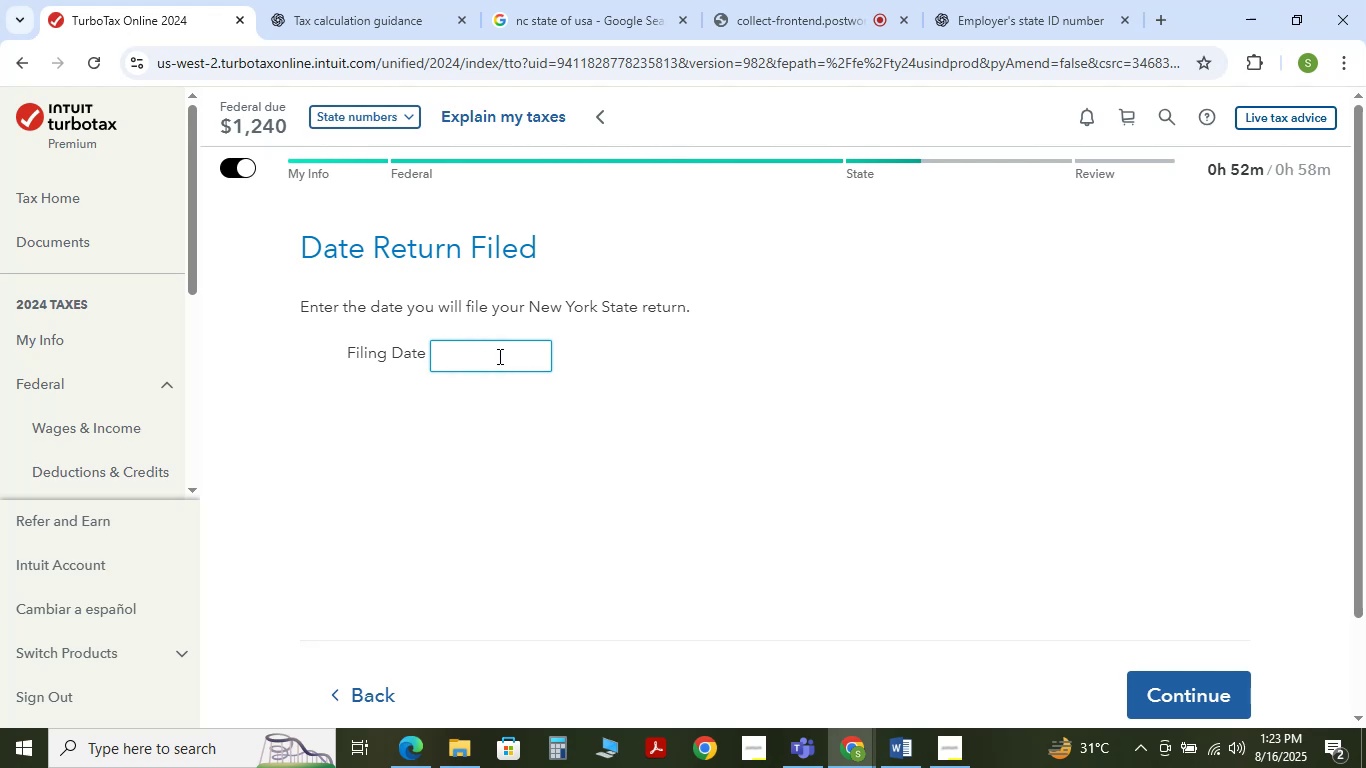 
key(Meta+Shift+S)
 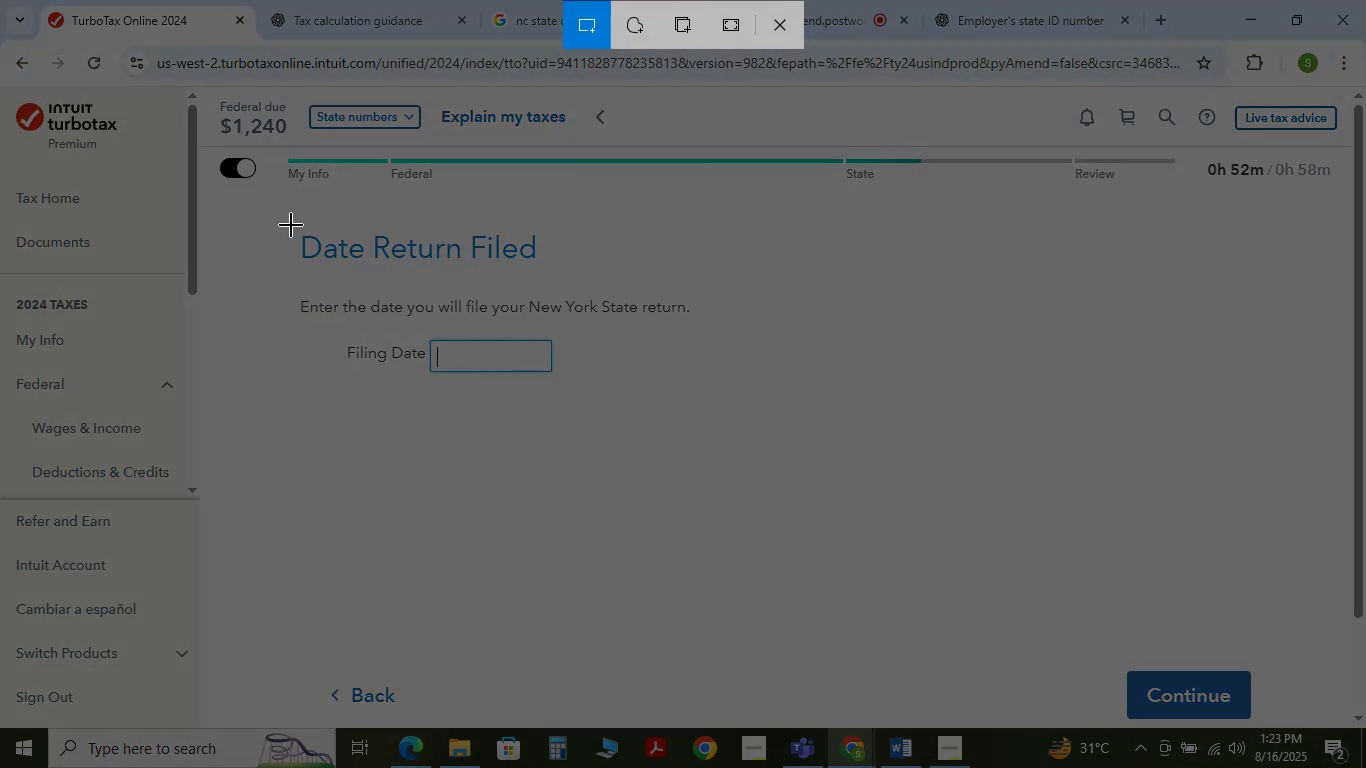 
left_click_drag(start_coordinate=[268, 223], to_coordinate=[714, 410])
 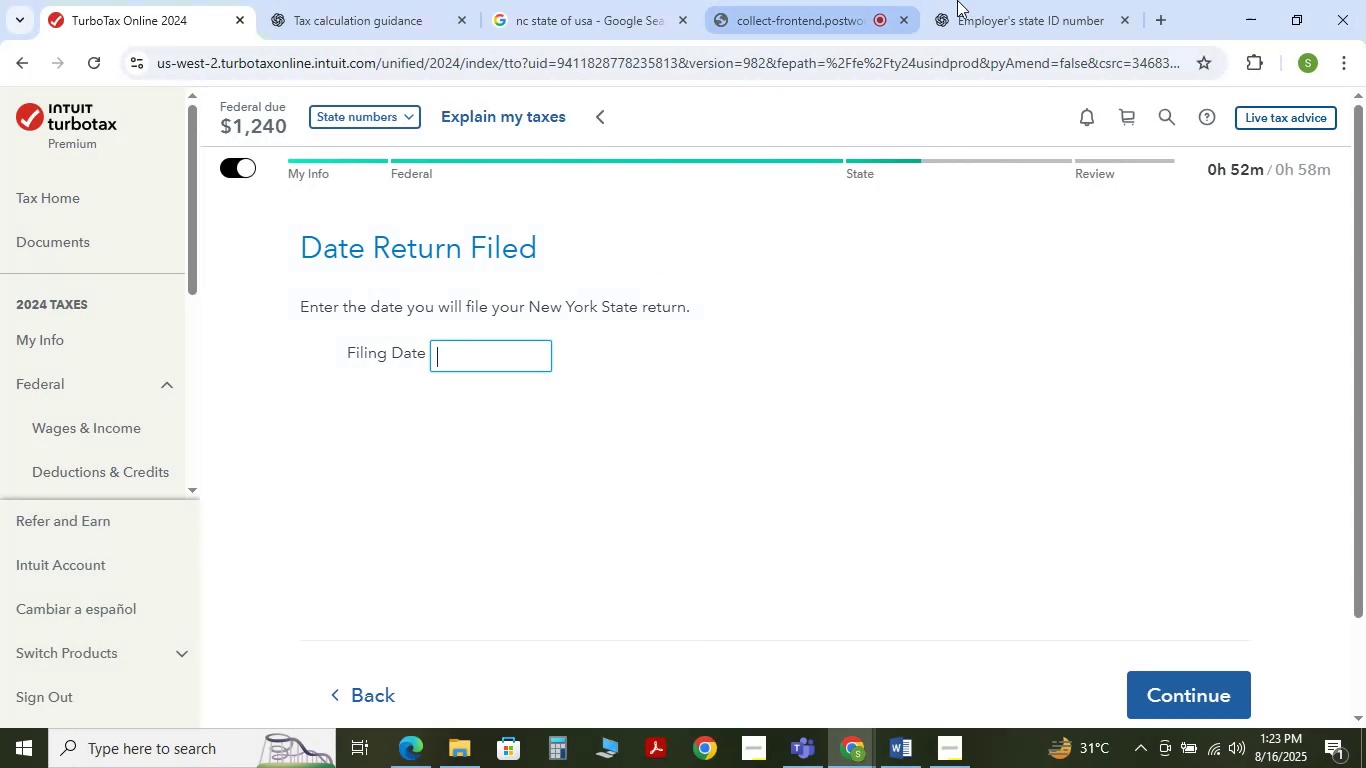 
left_click([991, 0])
 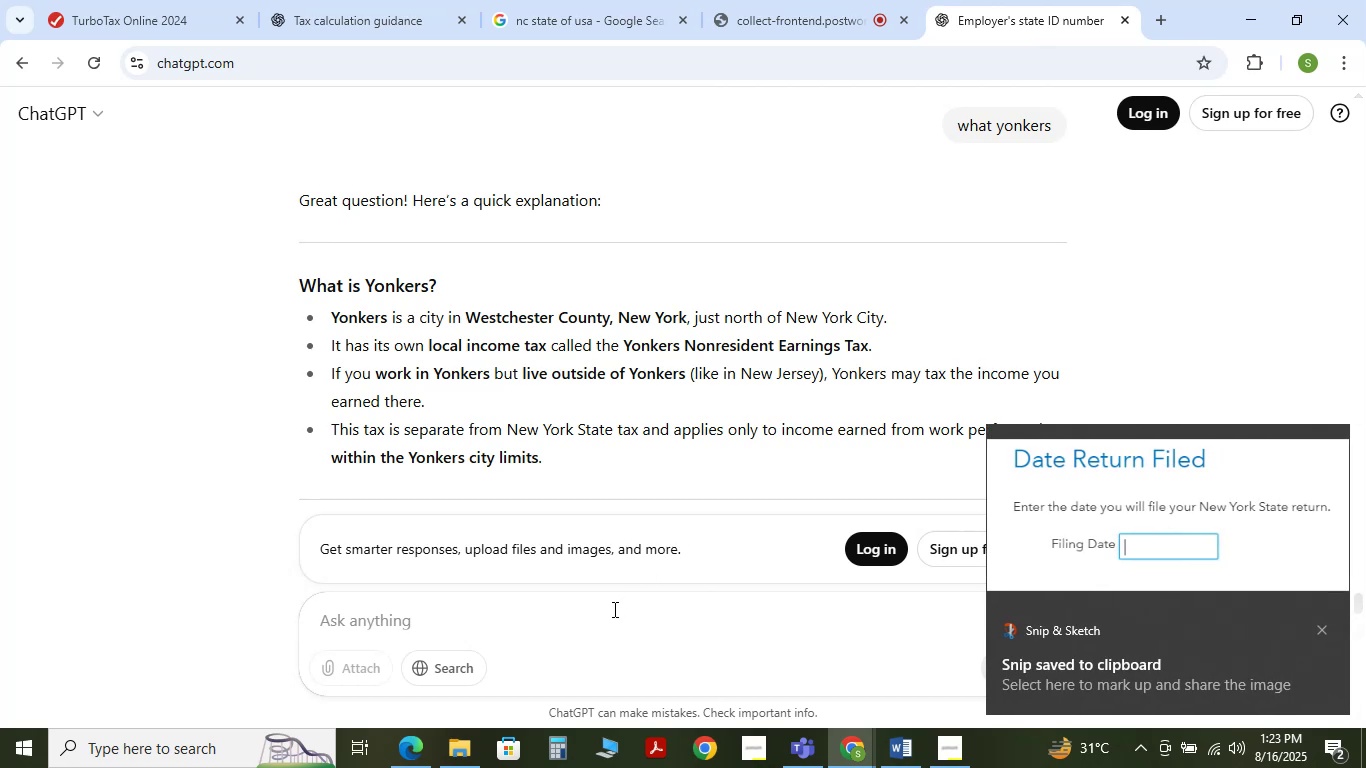 
left_click([613, 609])
 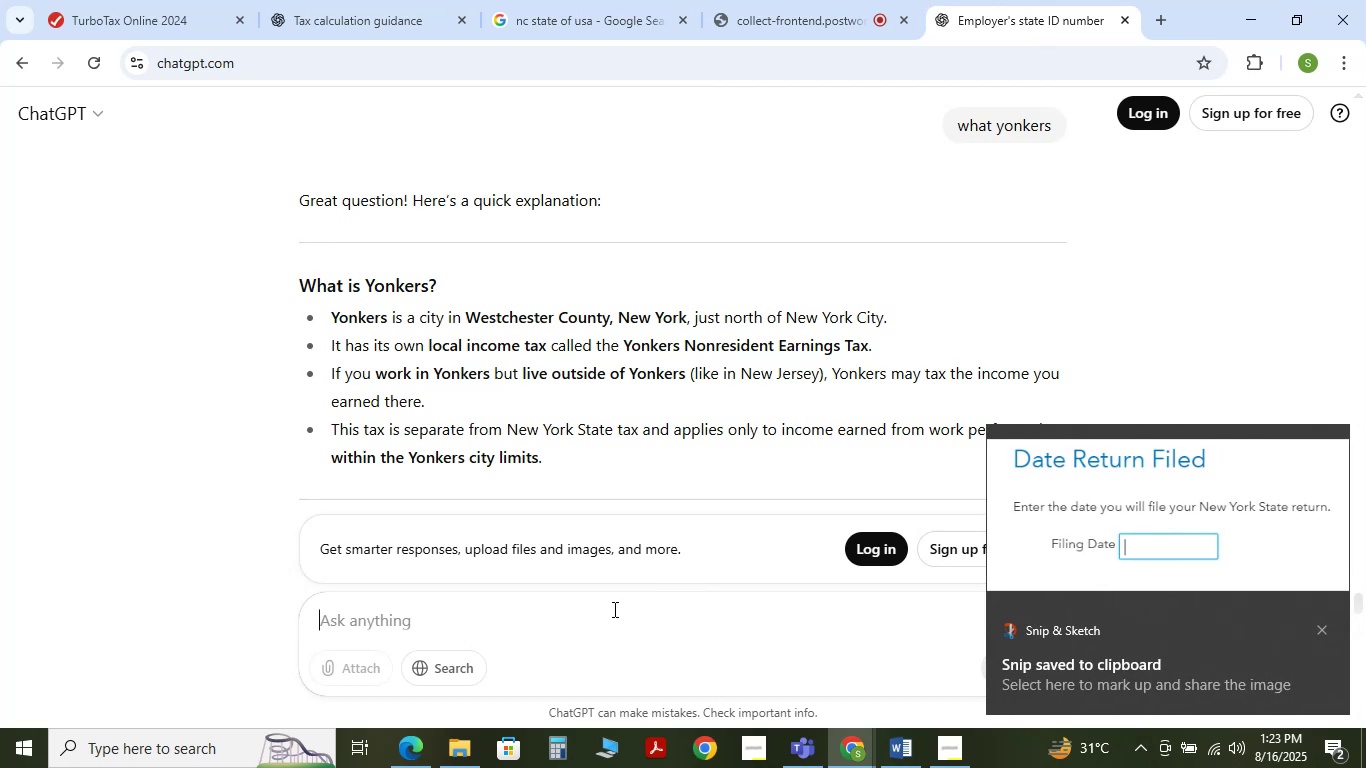 
type(which date should i write)
 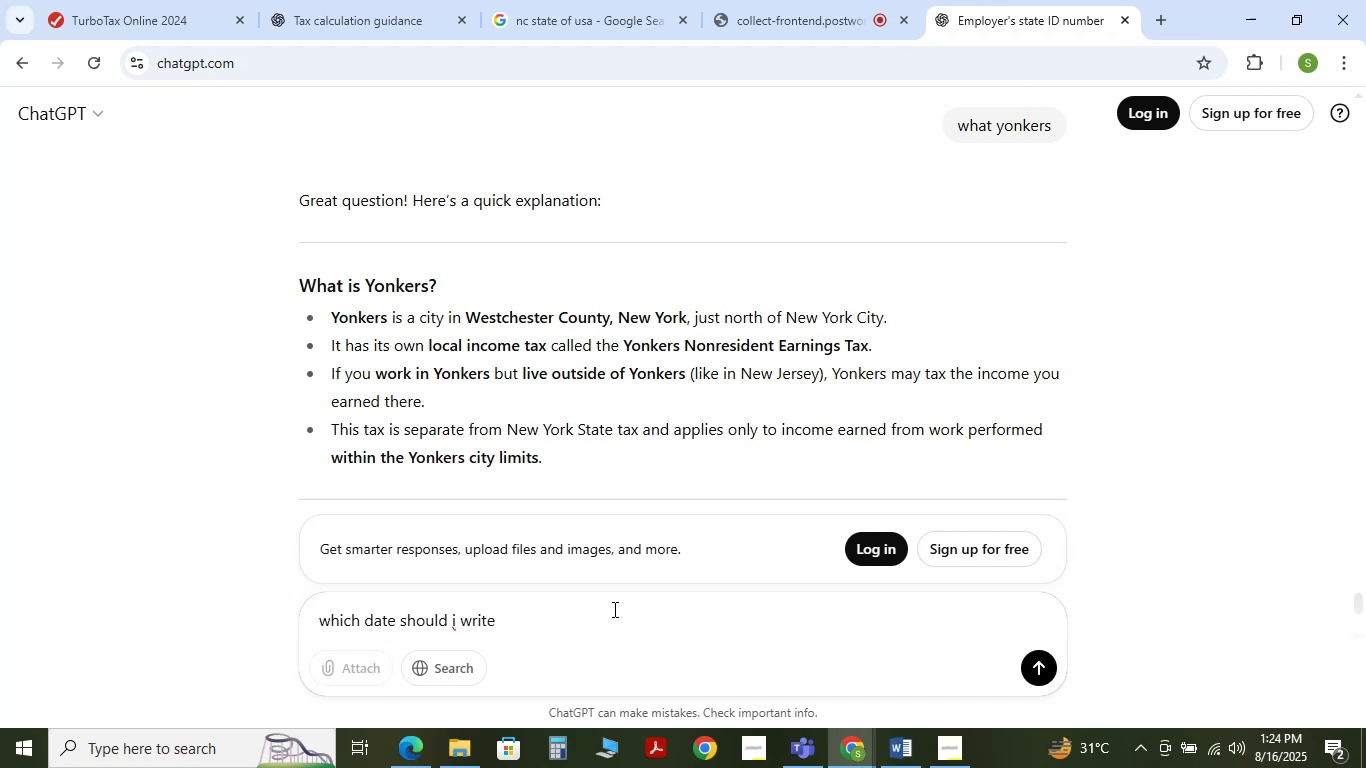 
key(Shift+Enter)
 